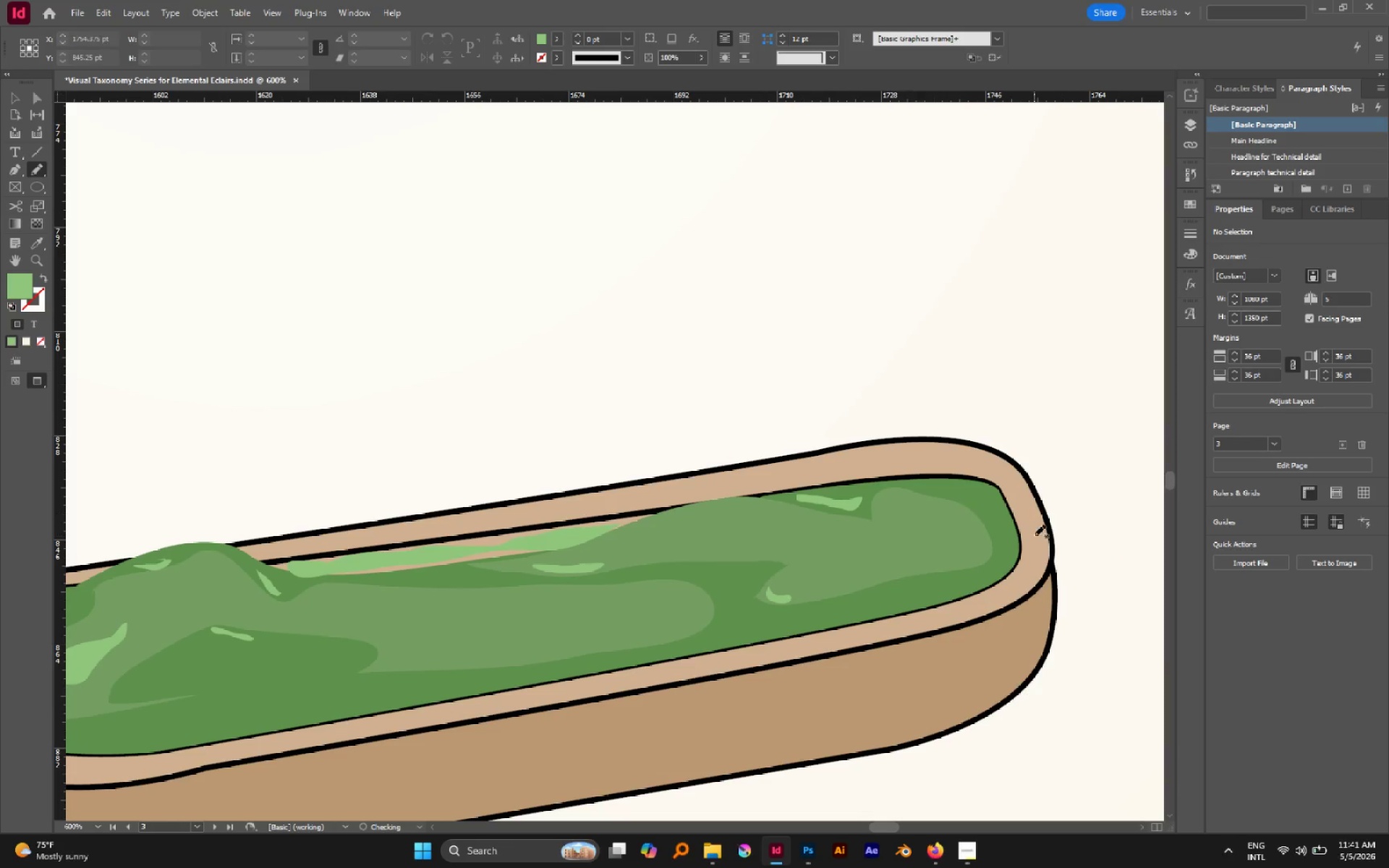 
hold_key(key=AltLeft, duration=0.73)
scroll: coordinate [936, 529], scroll_direction: down, amount: 4.0
 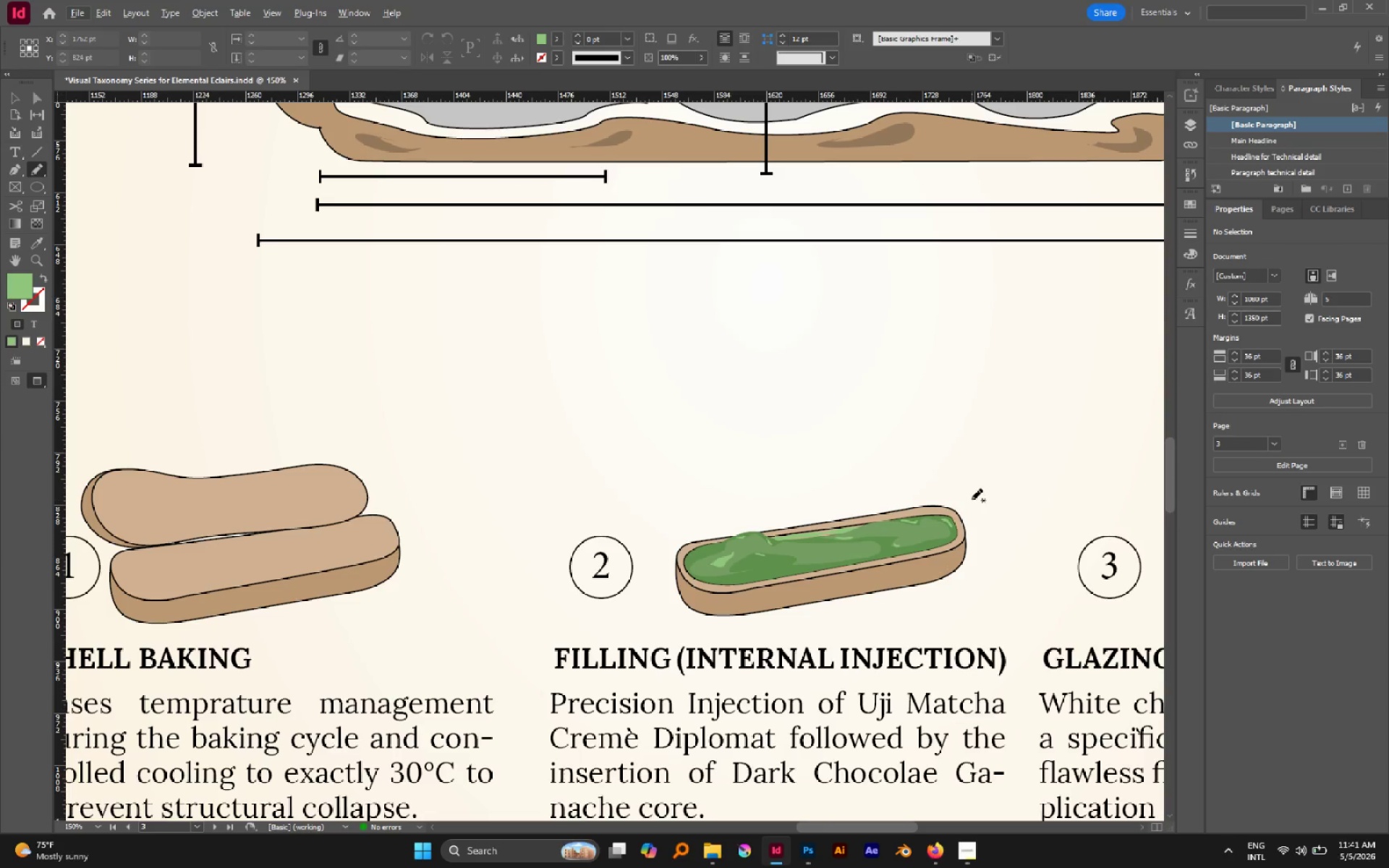 
hold_key(key=AltLeft, duration=0.98)
scroll: coordinate [740, 550], scroll_direction: up, amount: 5.0
 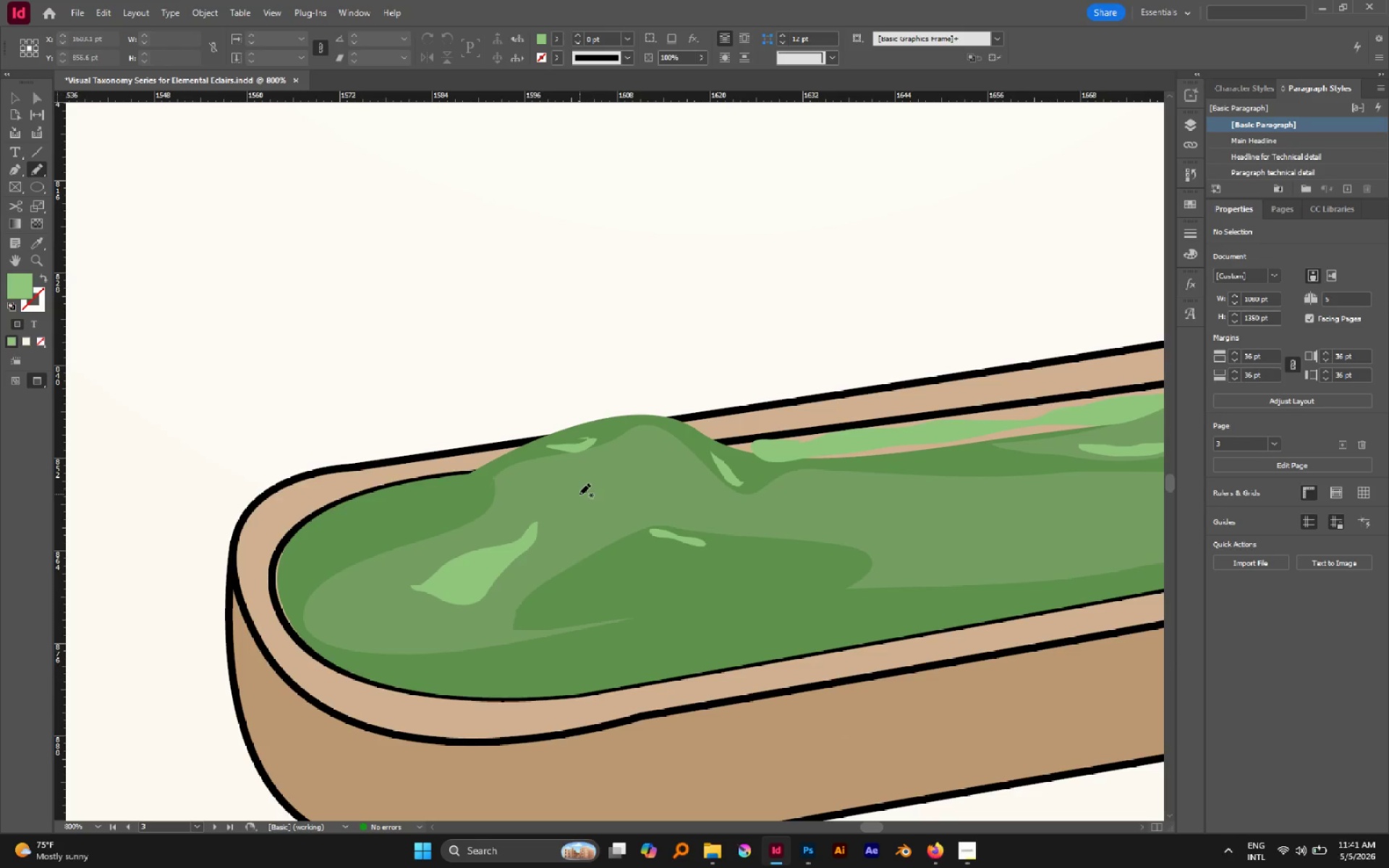 
left_click_drag(start_coordinate=[579, 494], to_coordinate=[564, 486])
 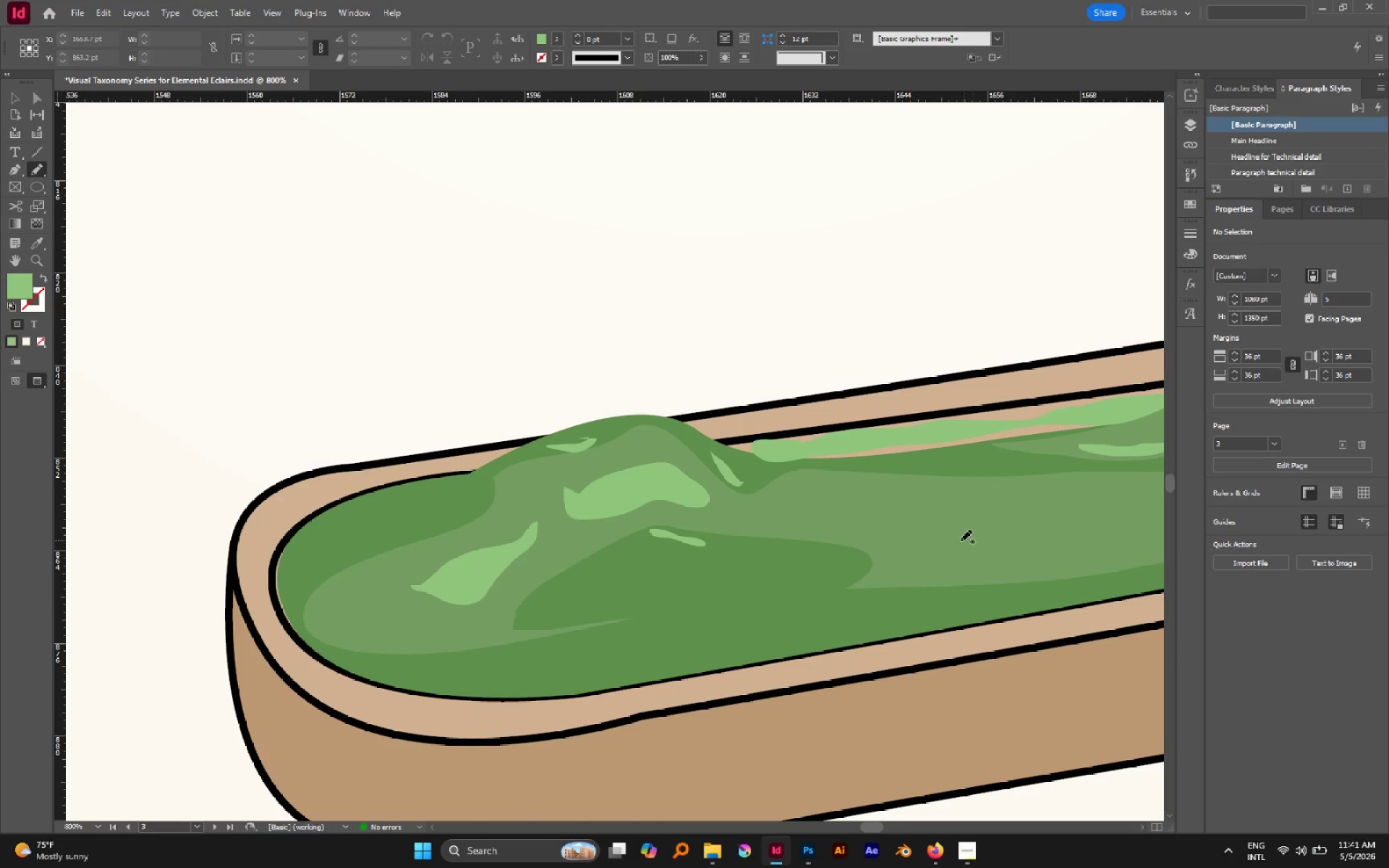 
left_click_drag(start_coordinate=[958, 535], to_coordinate=[874, 501])
 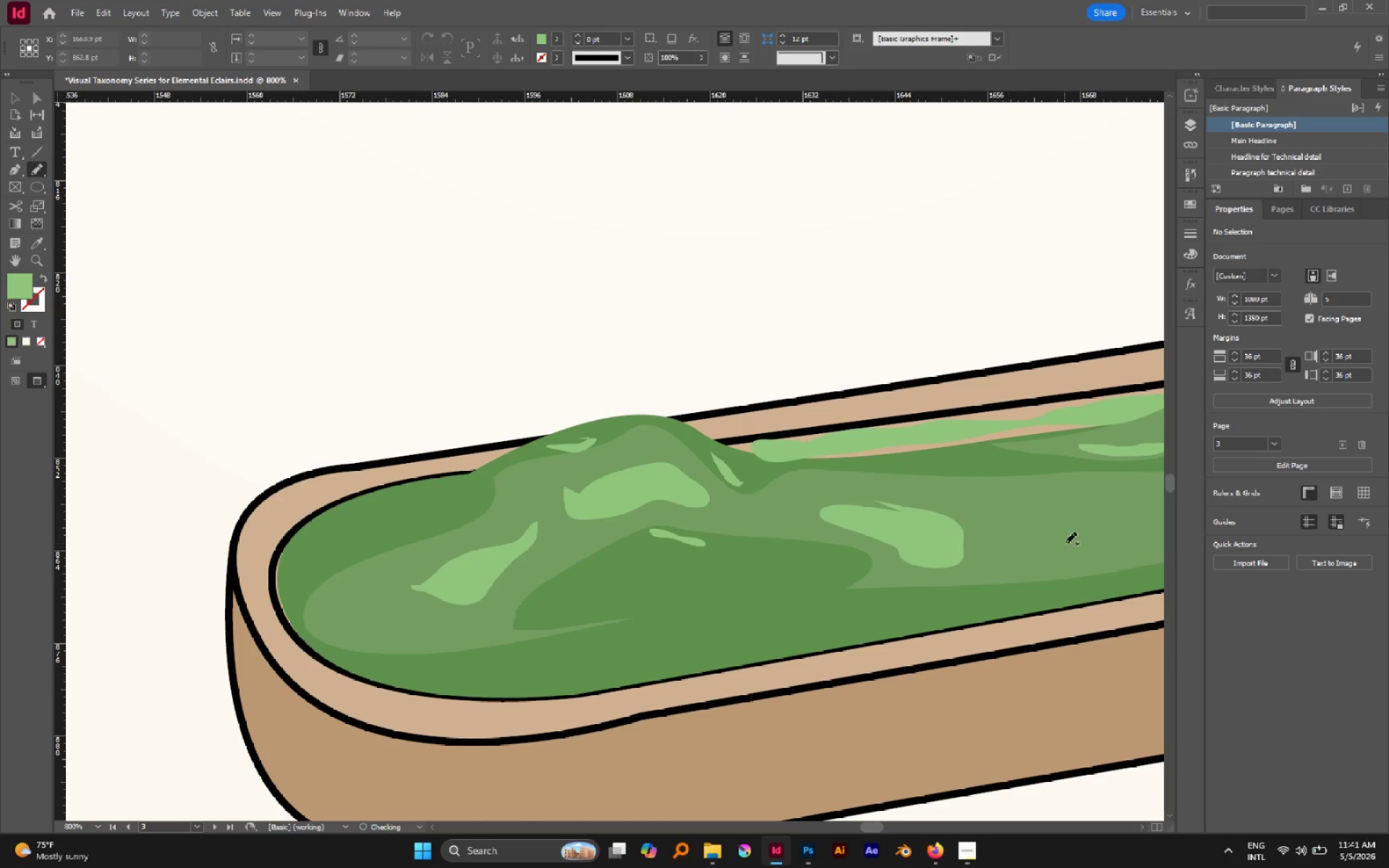 
hold_key(key=Space, duration=0.52)
 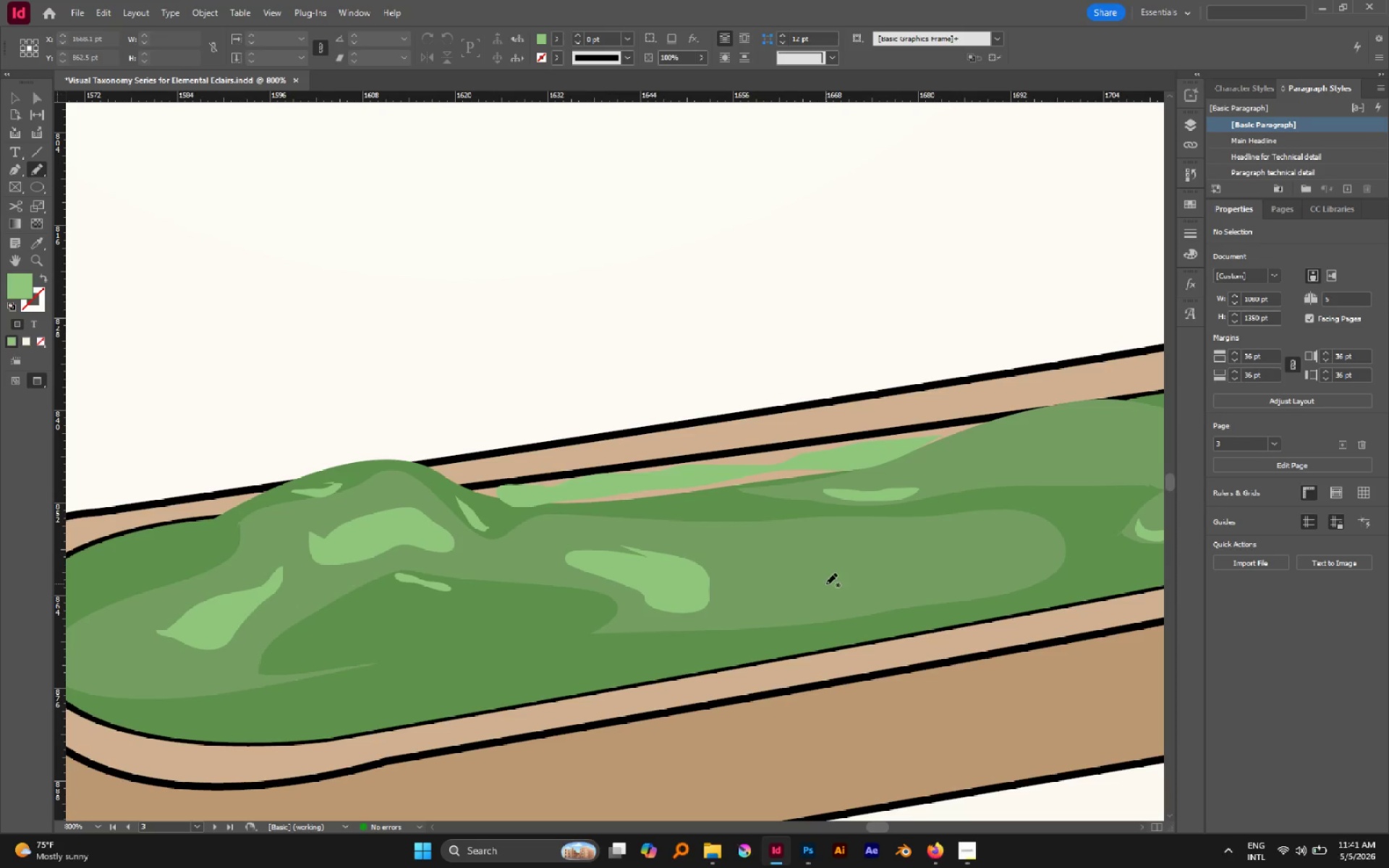 
left_click_drag(start_coordinate=[1042, 542], to_coordinate=[787, 588])
 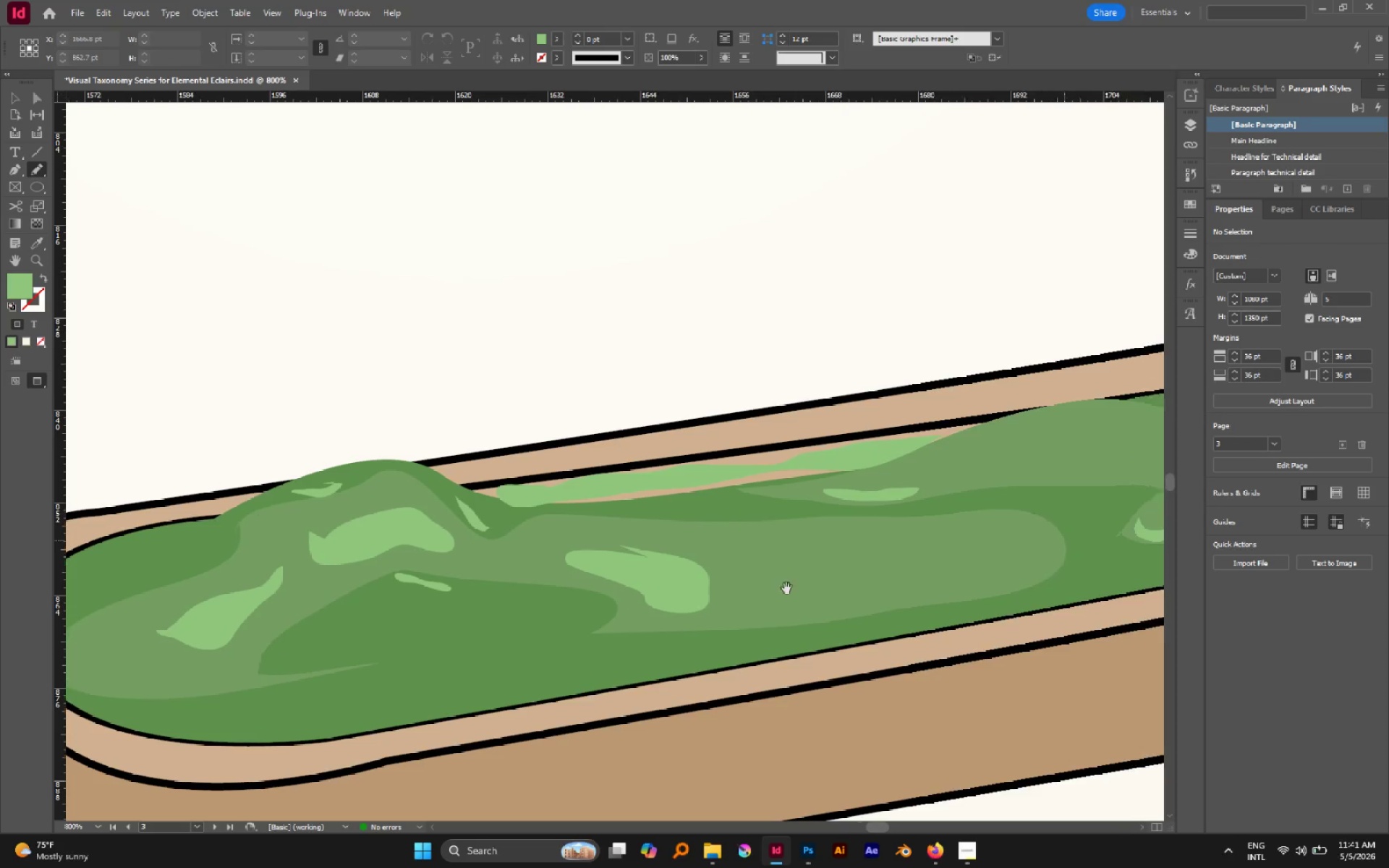 
hold_key(key=Space, duration=2.8)
 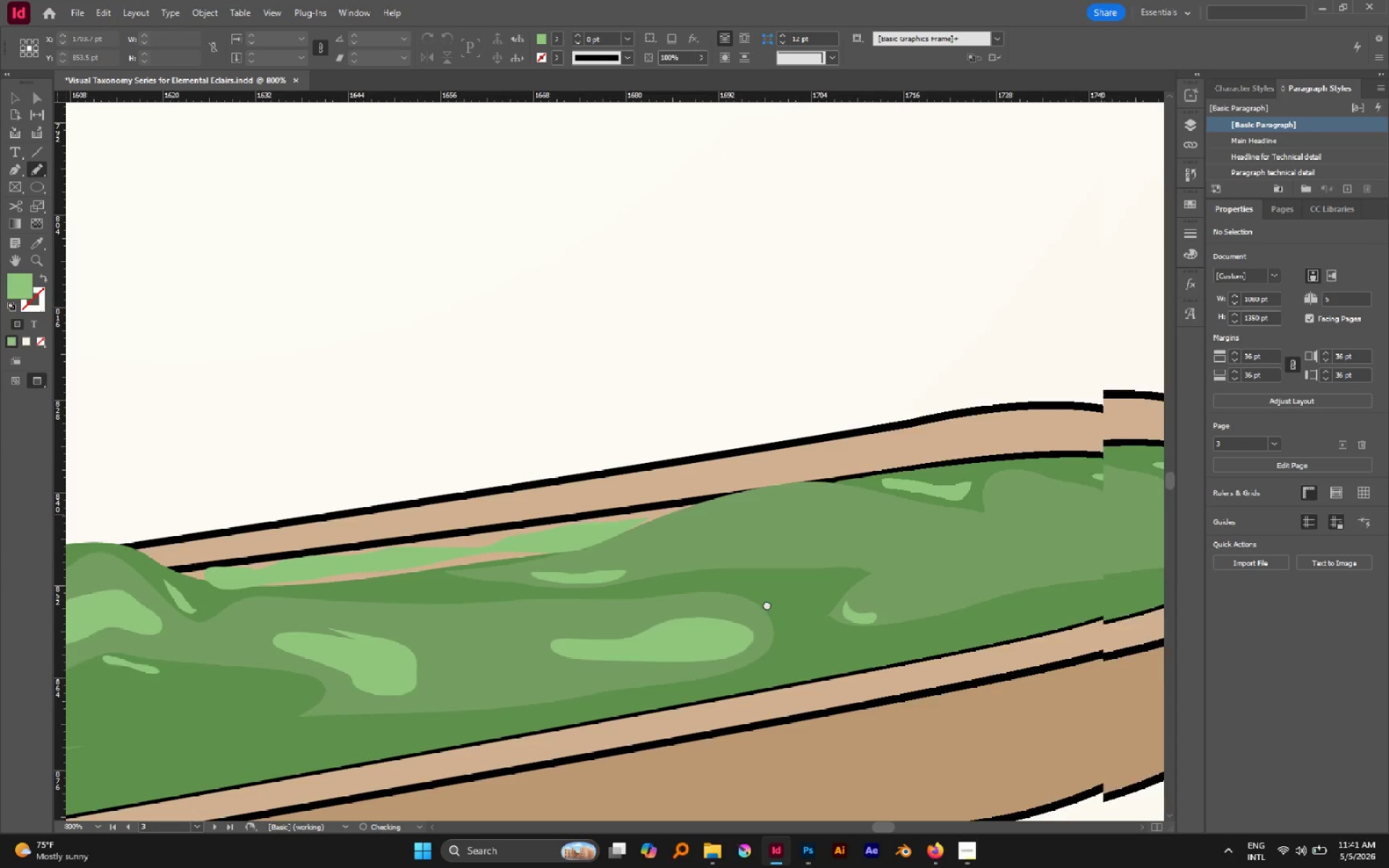 
left_click_drag(start_coordinate=[1003, 538], to_coordinate=[985, 535])
 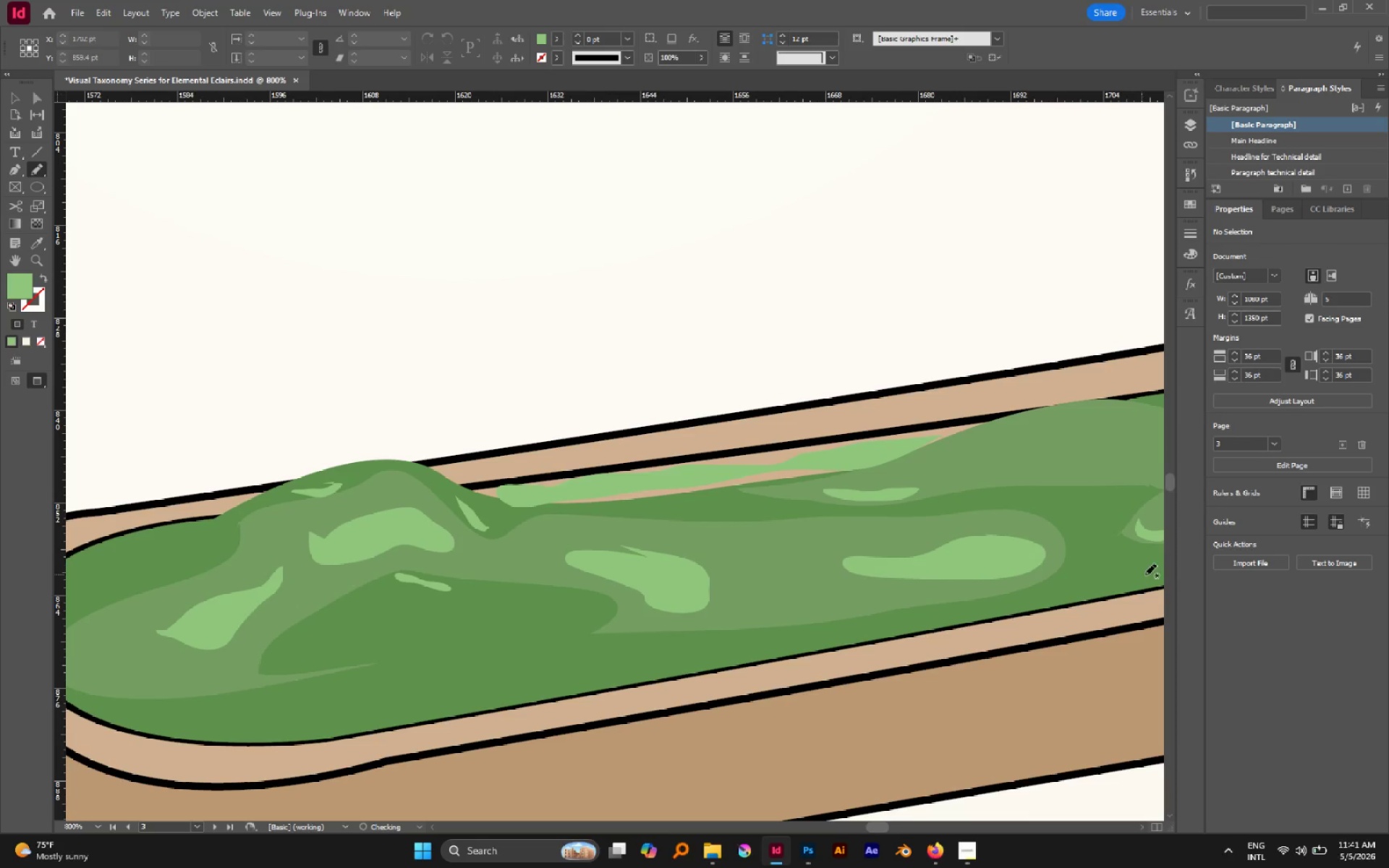 
hold_key(key=Space, duration=0.73)
 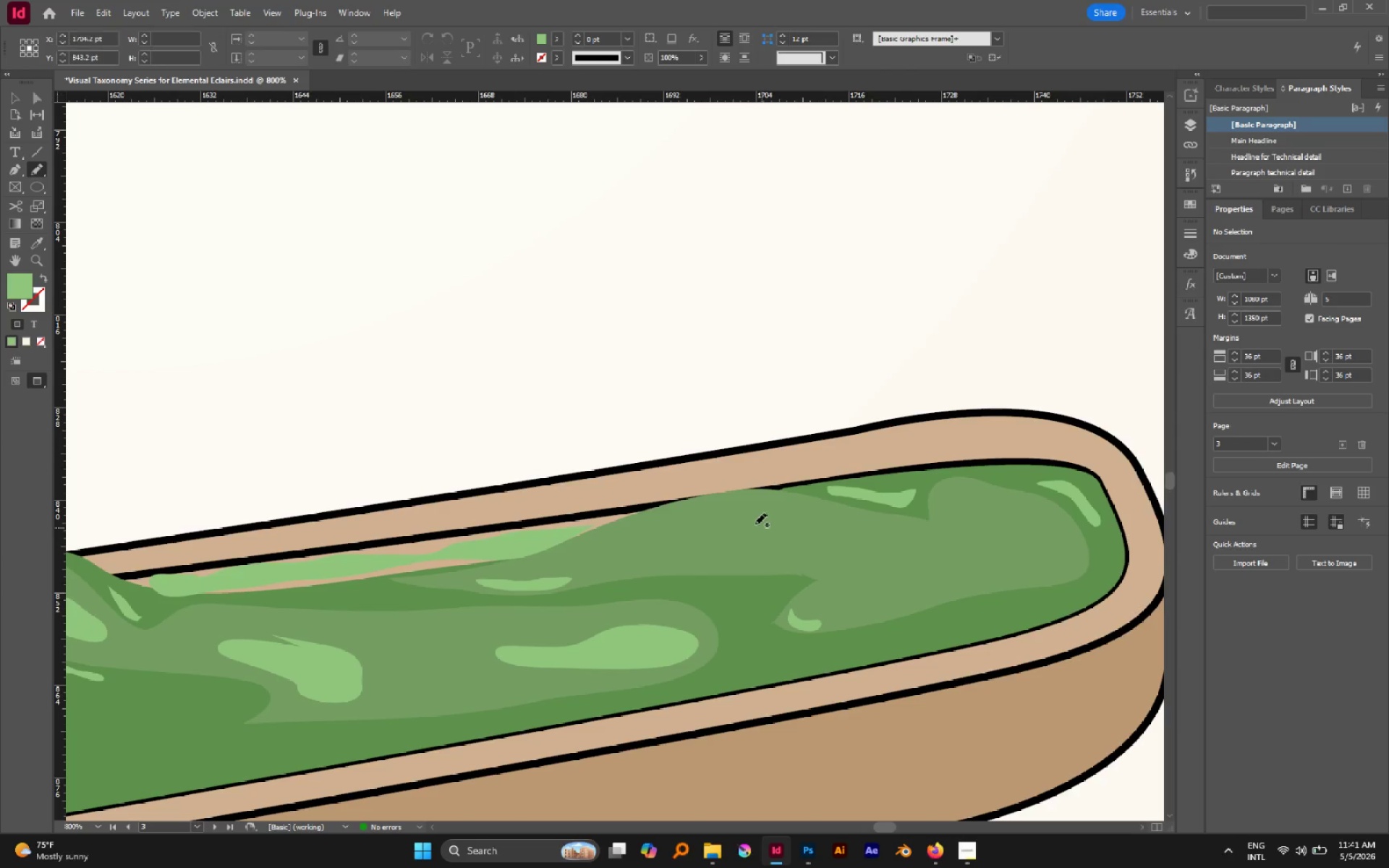 
left_click_drag(start_coordinate=[1095, 515], to_coordinate=[747, 605])
 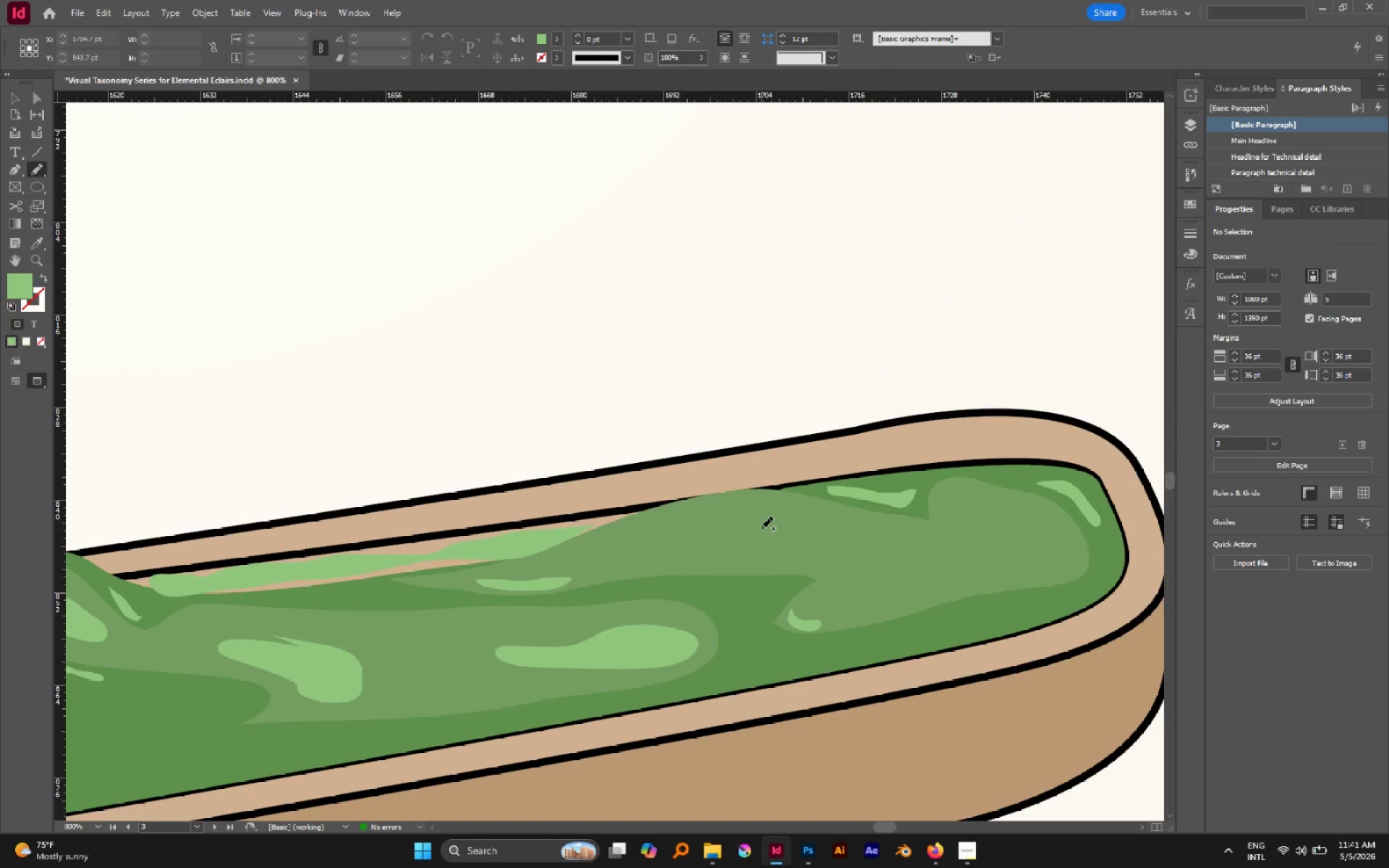 
left_click_drag(start_coordinate=[762, 526], to_coordinate=[701, 516])
 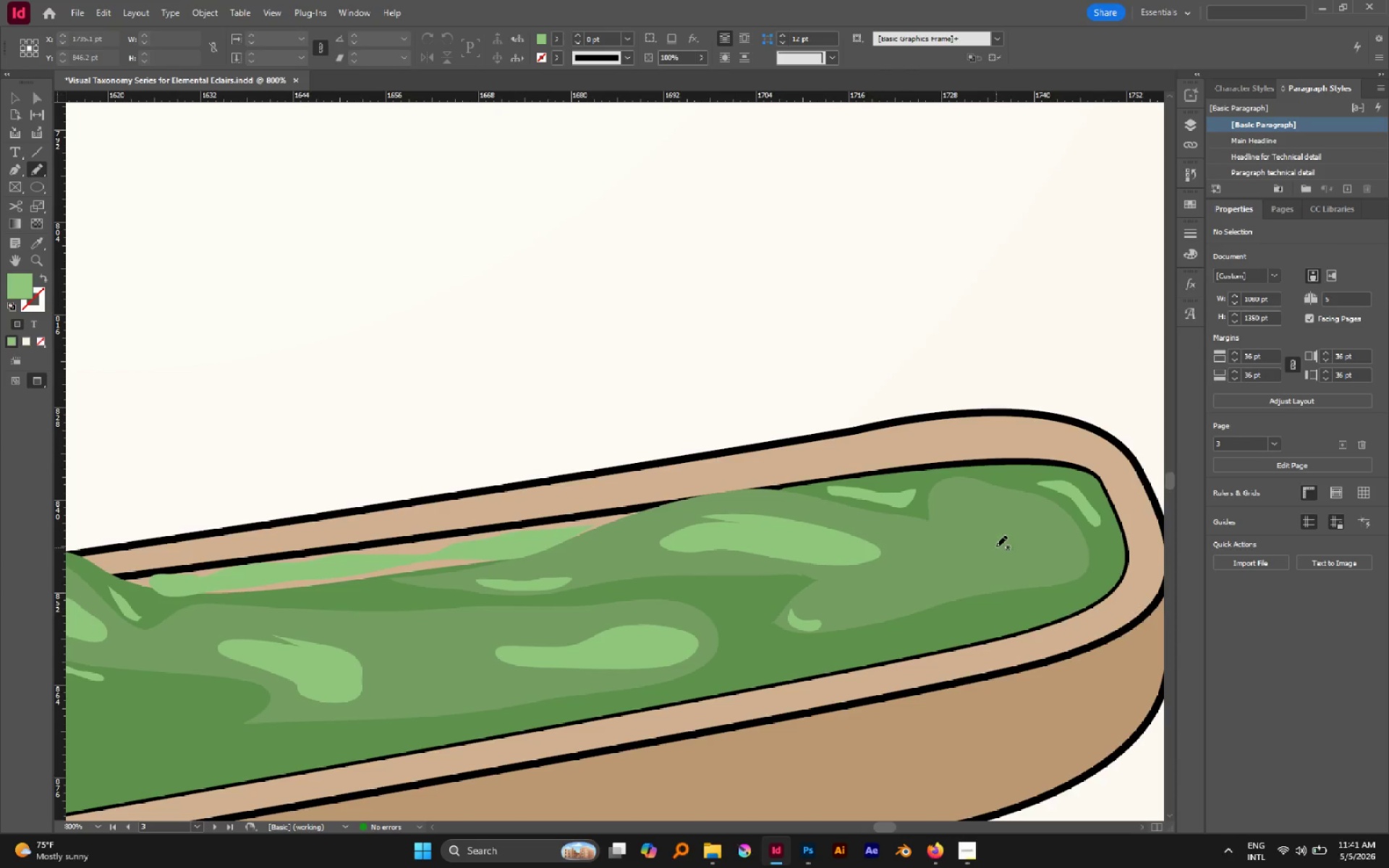 
left_click_drag(start_coordinate=[982, 512], to_coordinate=[975, 513])
 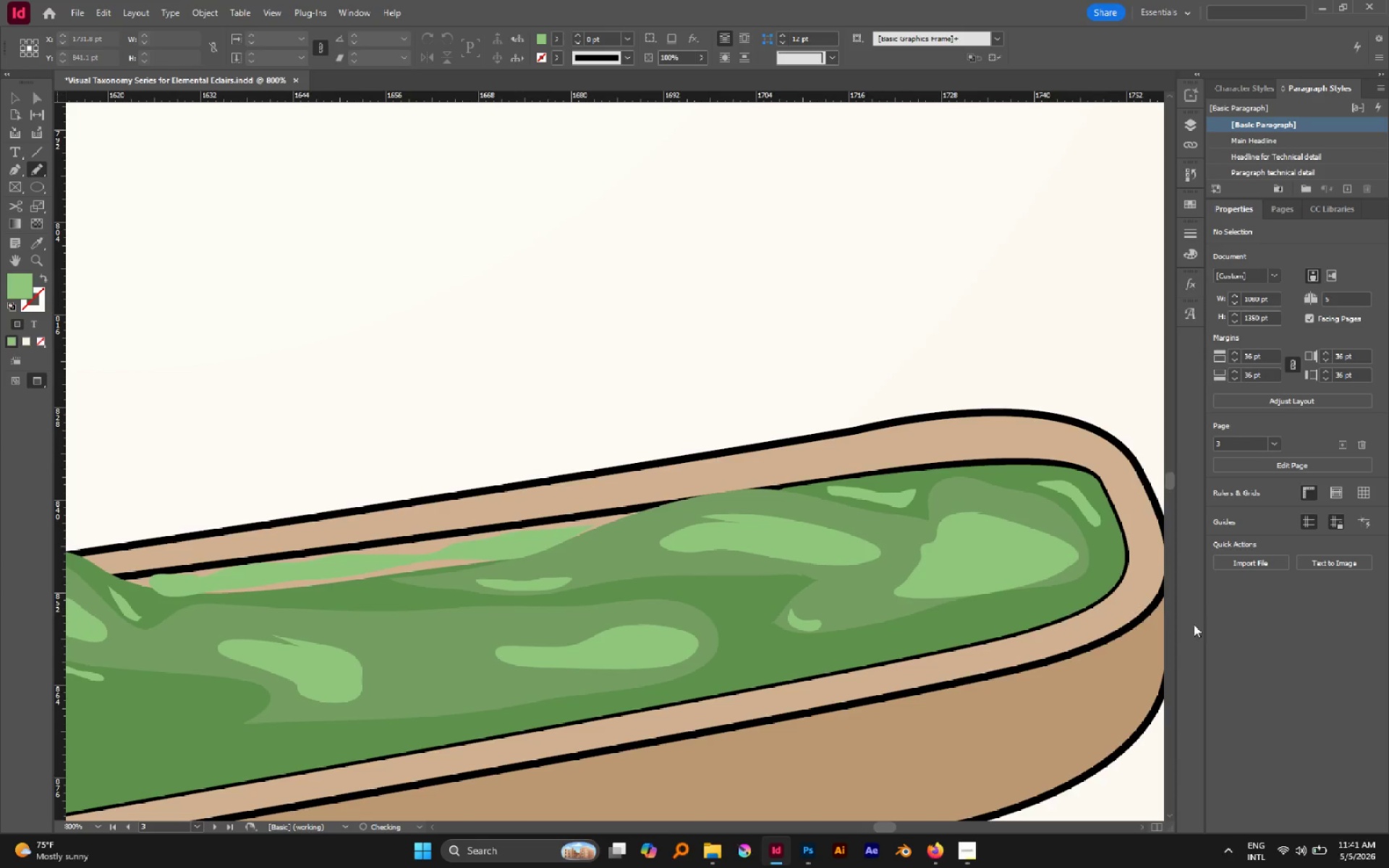 
hold_key(key=AltLeft, duration=0.69)
scroll: coordinate [927, 638], scroll_direction: down, amount: 6.0
 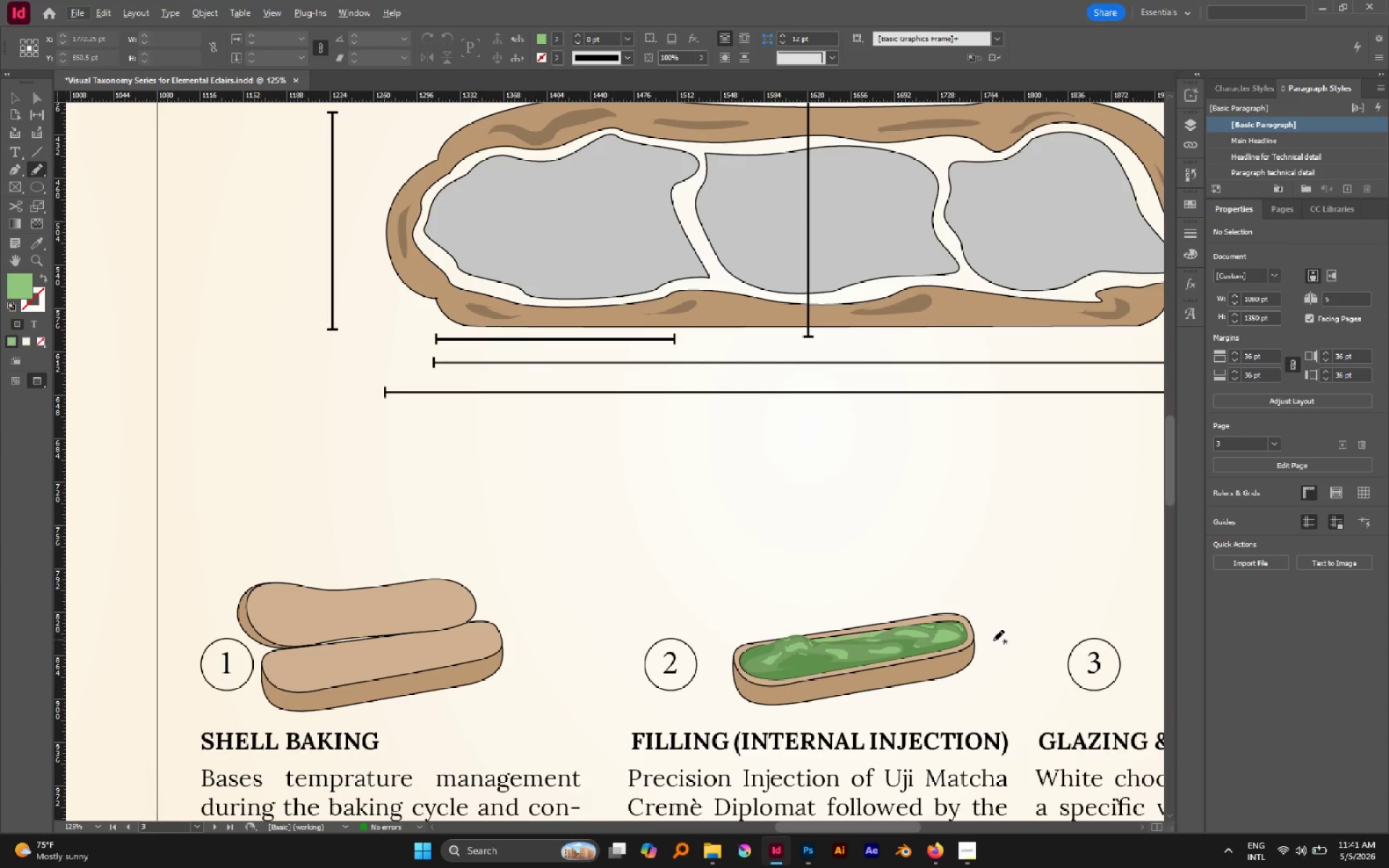 
key(V)
 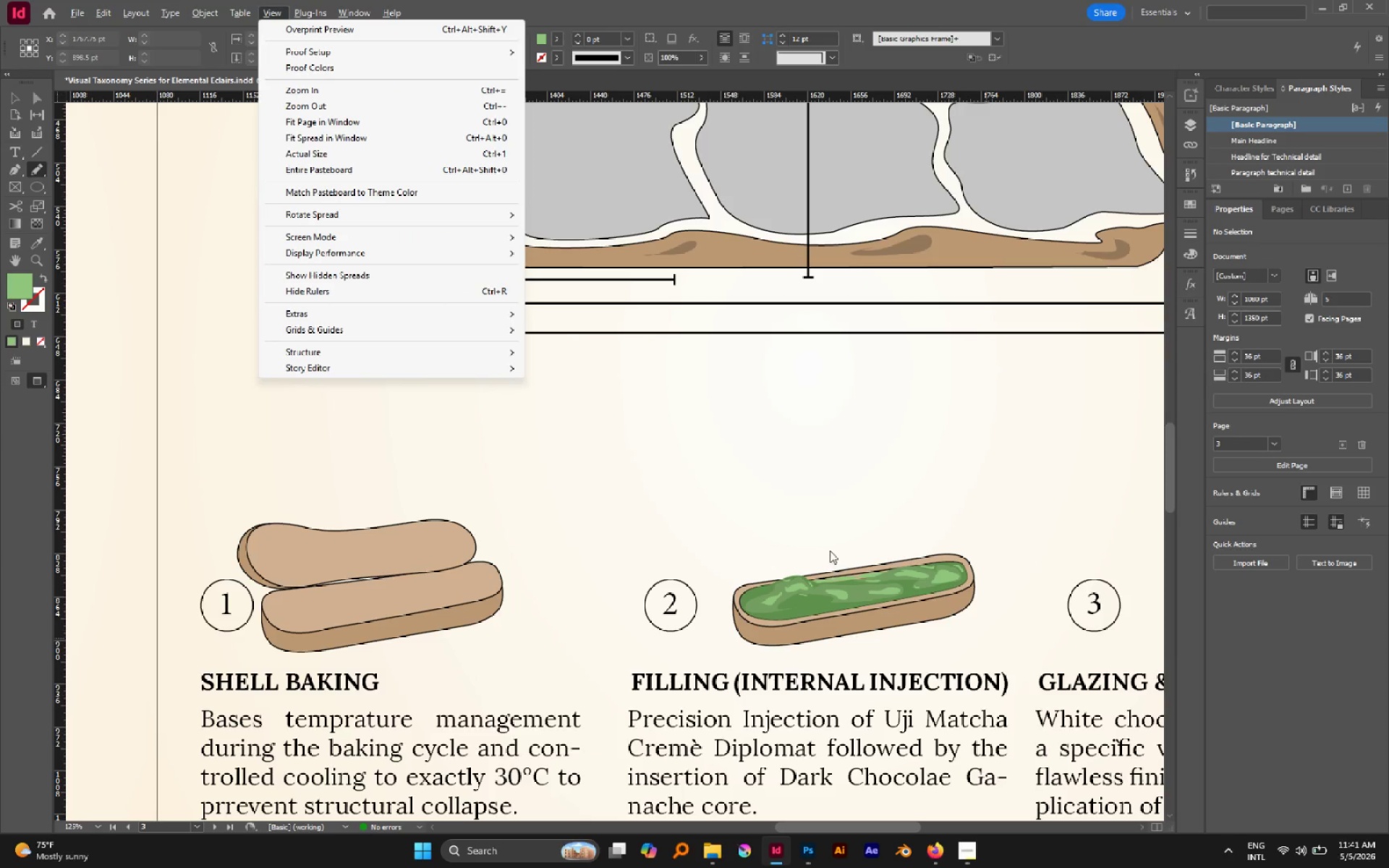 
scroll: coordinate [993, 640], scroll_direction: down, amount: 1.0
 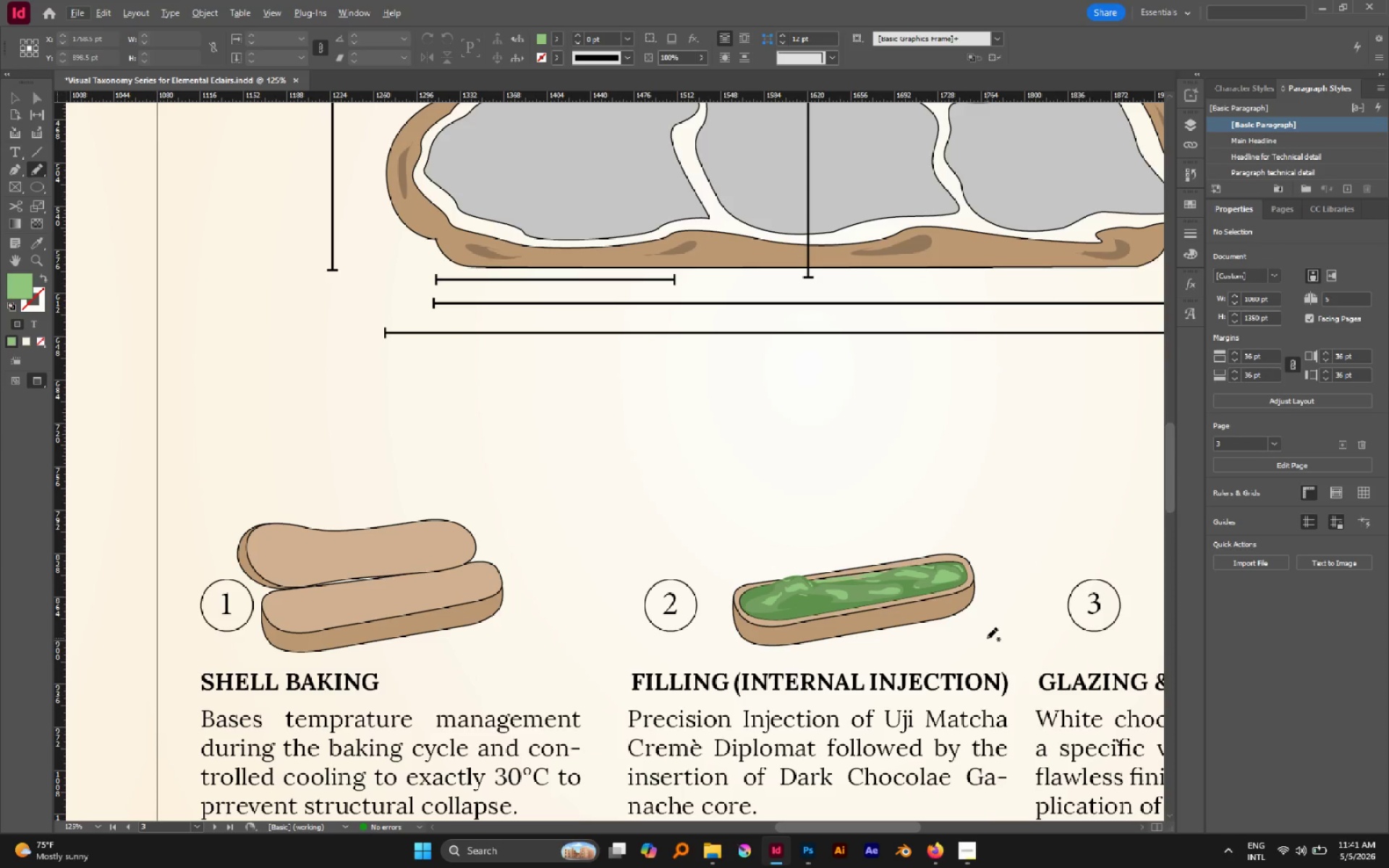 
left_click([827, 515])
 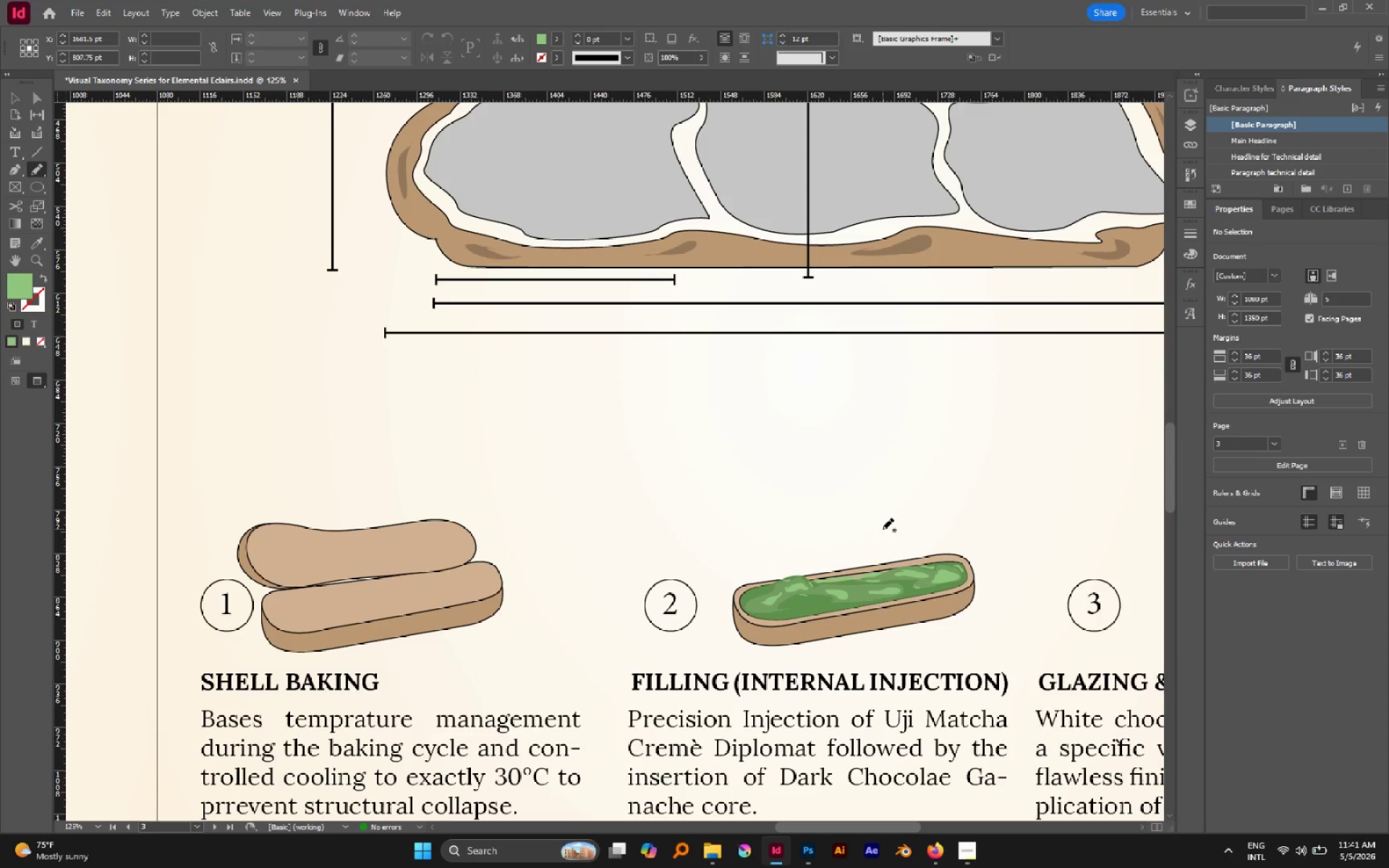 
key(V)
 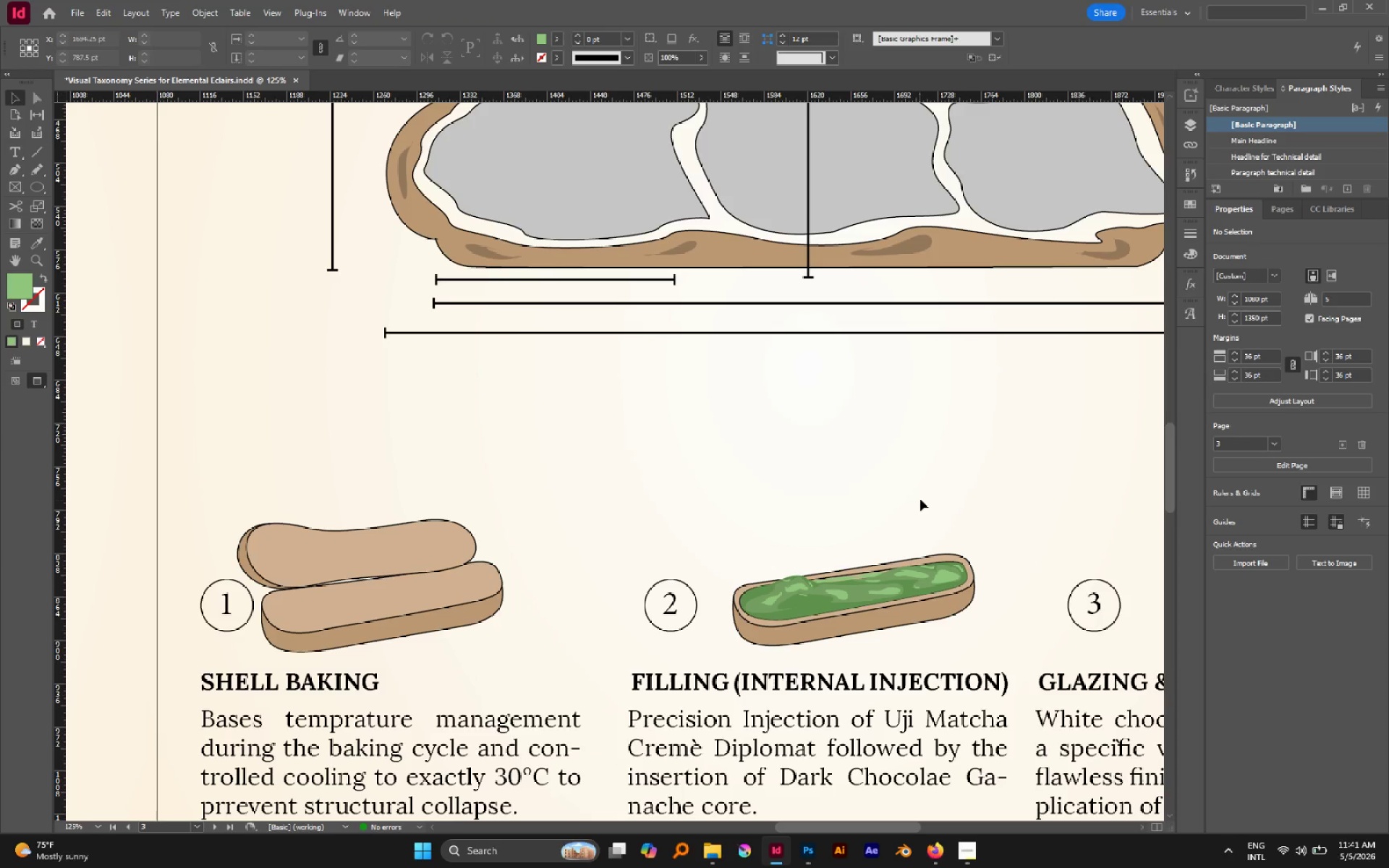 
hold_key(key=AltLeft, duration=0.48)
scroll: coordinate [891, 517], scroll_direction: down, amount: 1.0
 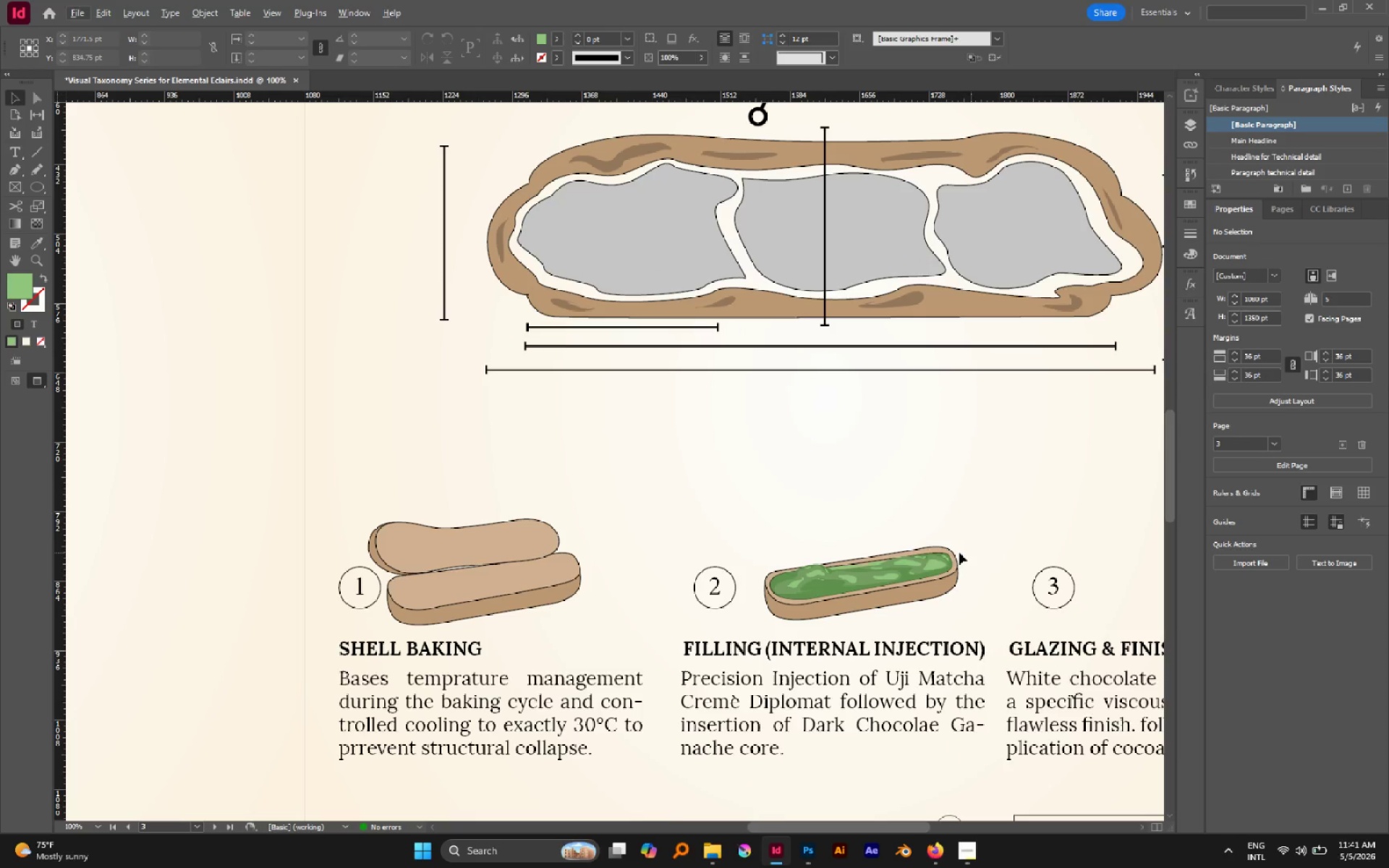 
hold_key(key=AltLeft, duration=1.88)
scroll: coordinate [900, 553], scroll_direction: up, amount: 1.0
 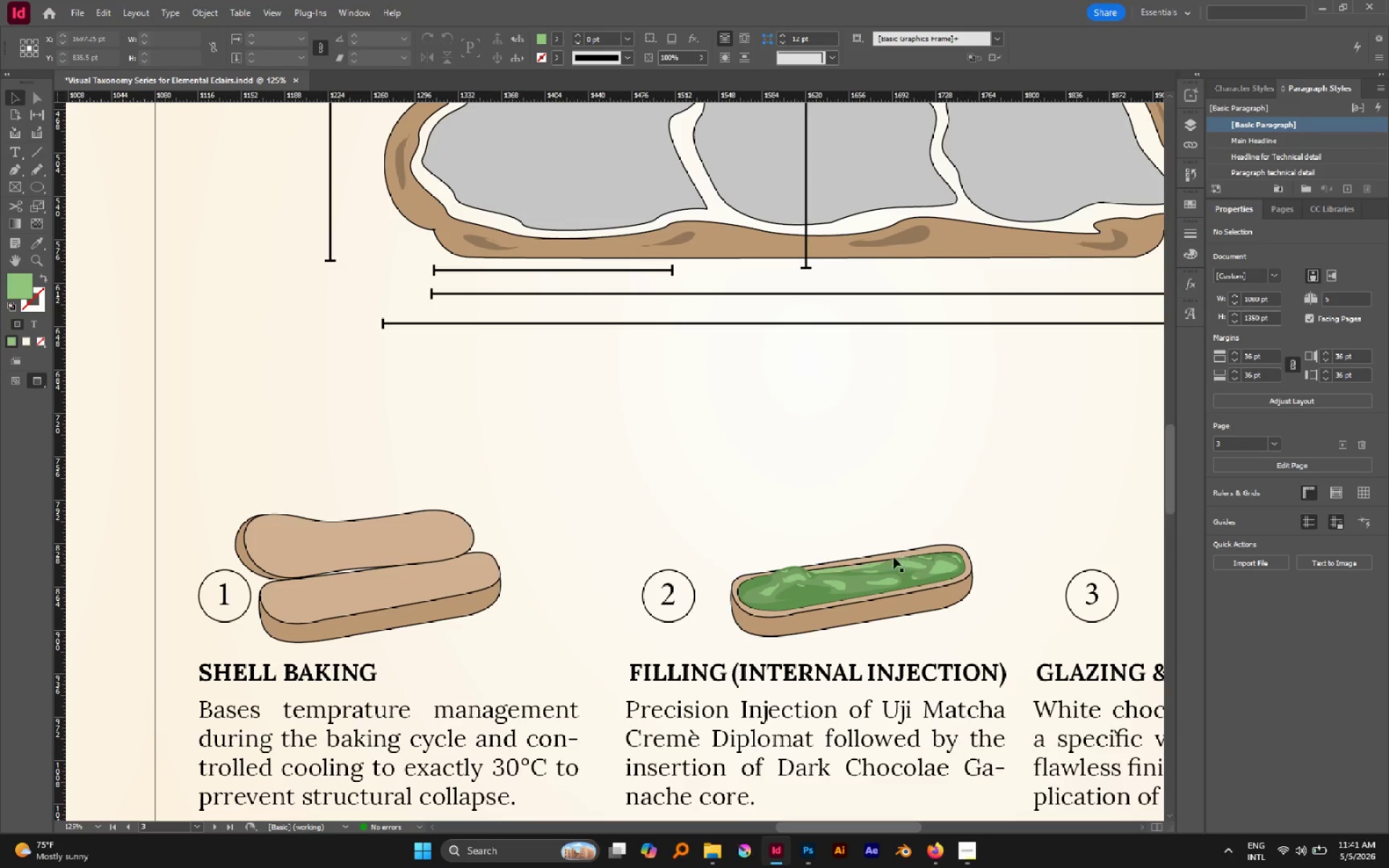 
left_click([828, 502])
 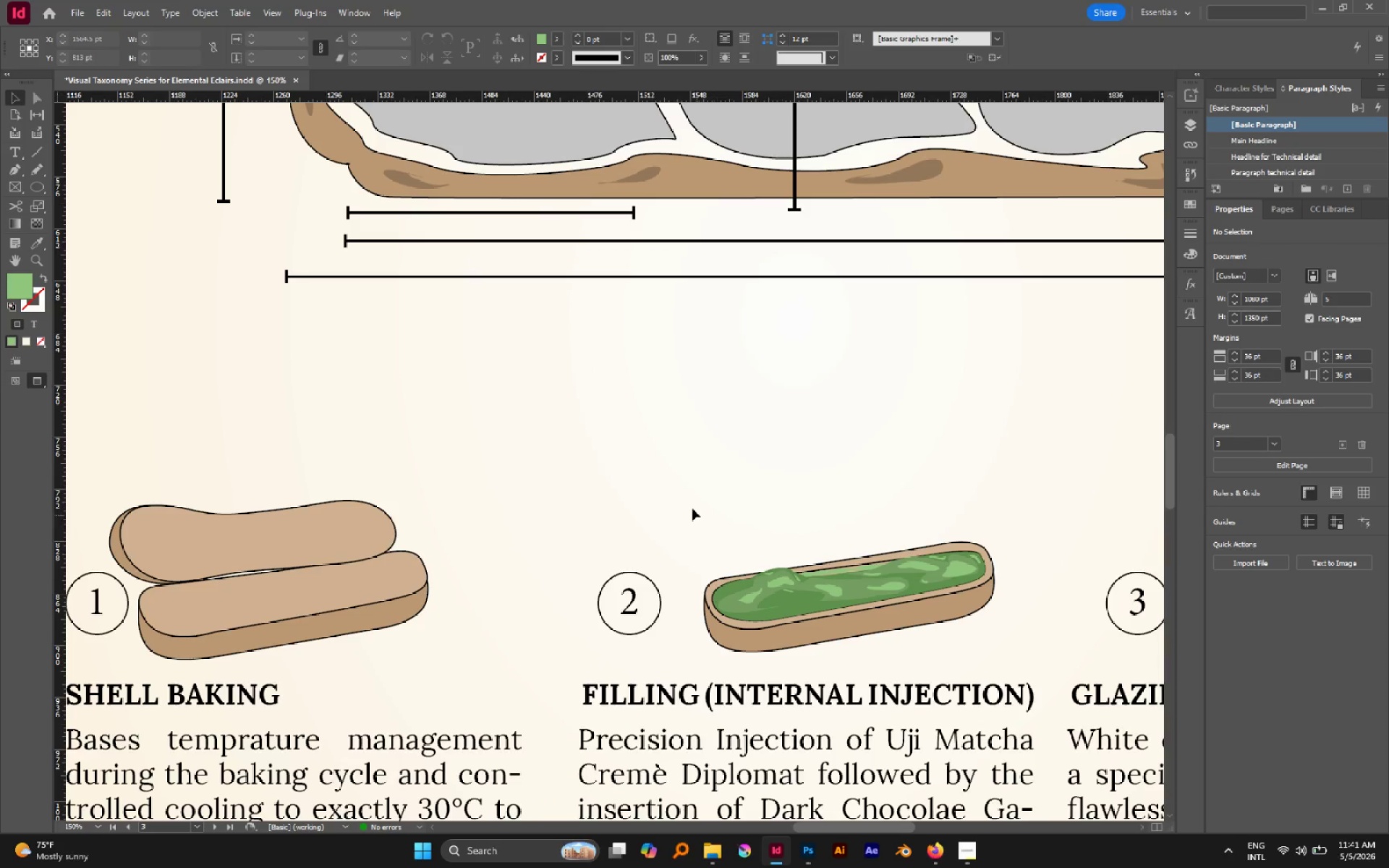 
scroll: coordinate [859, 558], scroll_direction: up, amount: 1.0
 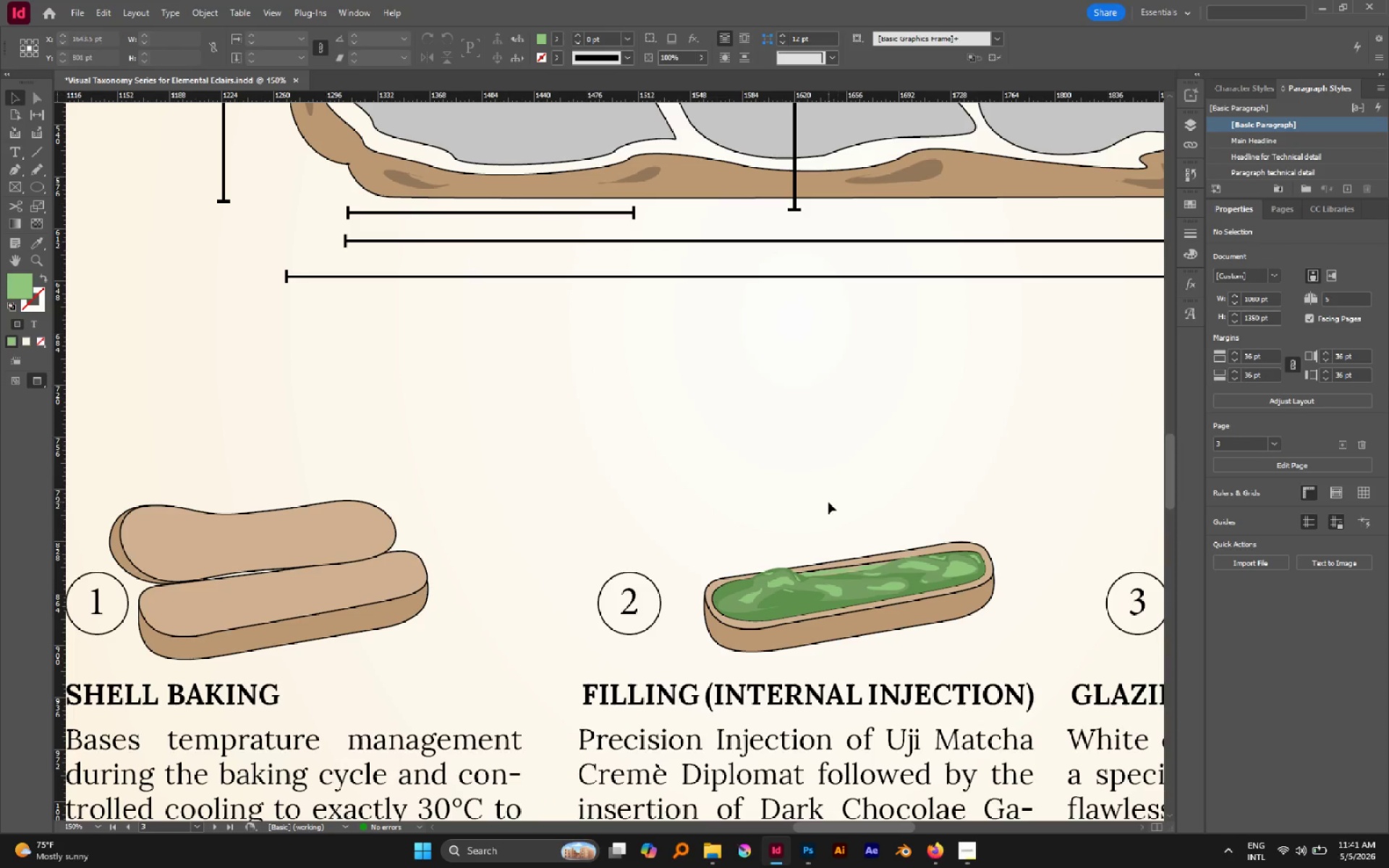 
left_click_drag(start_coordinate=[692, 506], to_coordinate=[1001, 631])
 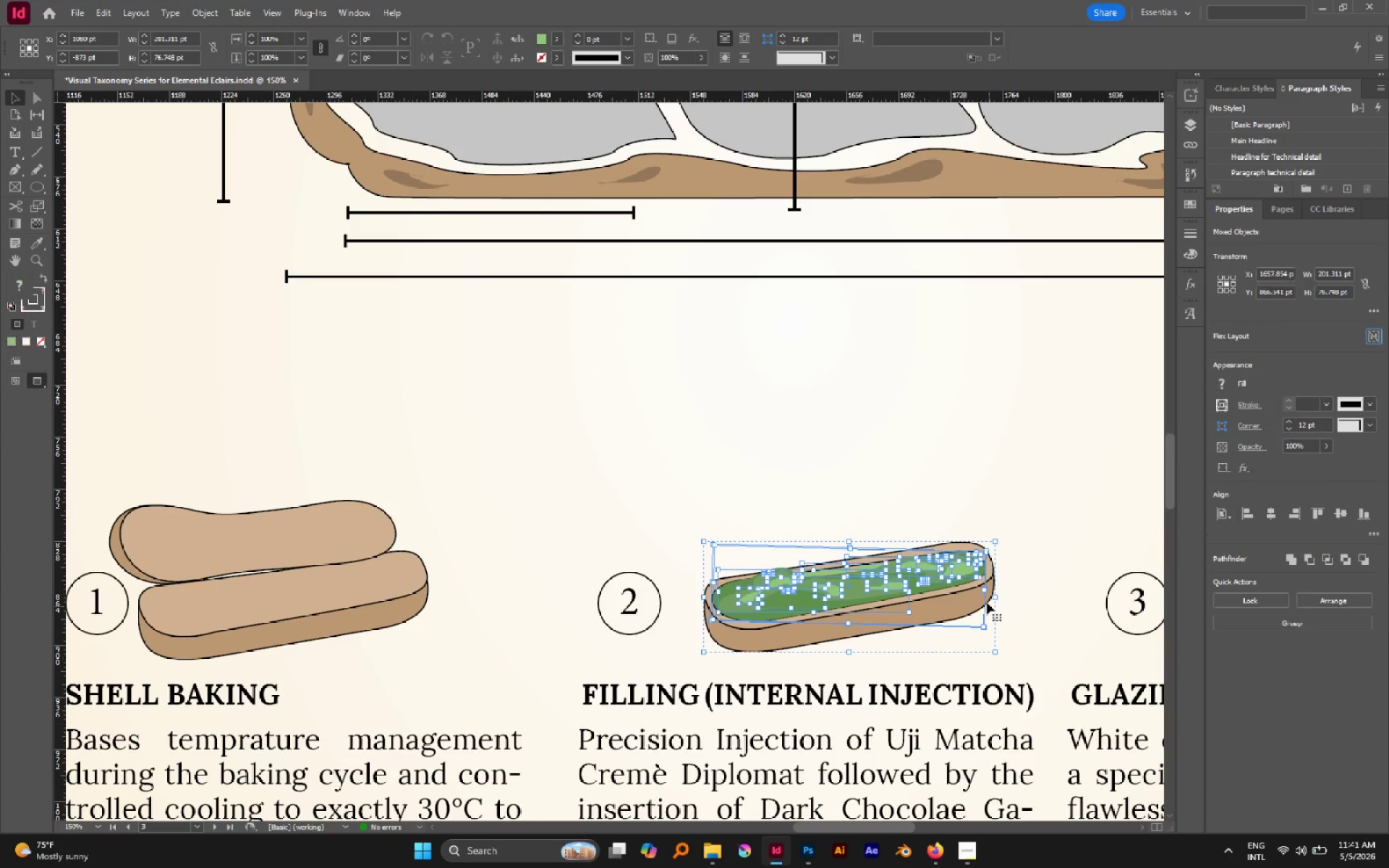 
hold_key(key=CapsLock, duration=1.5)
 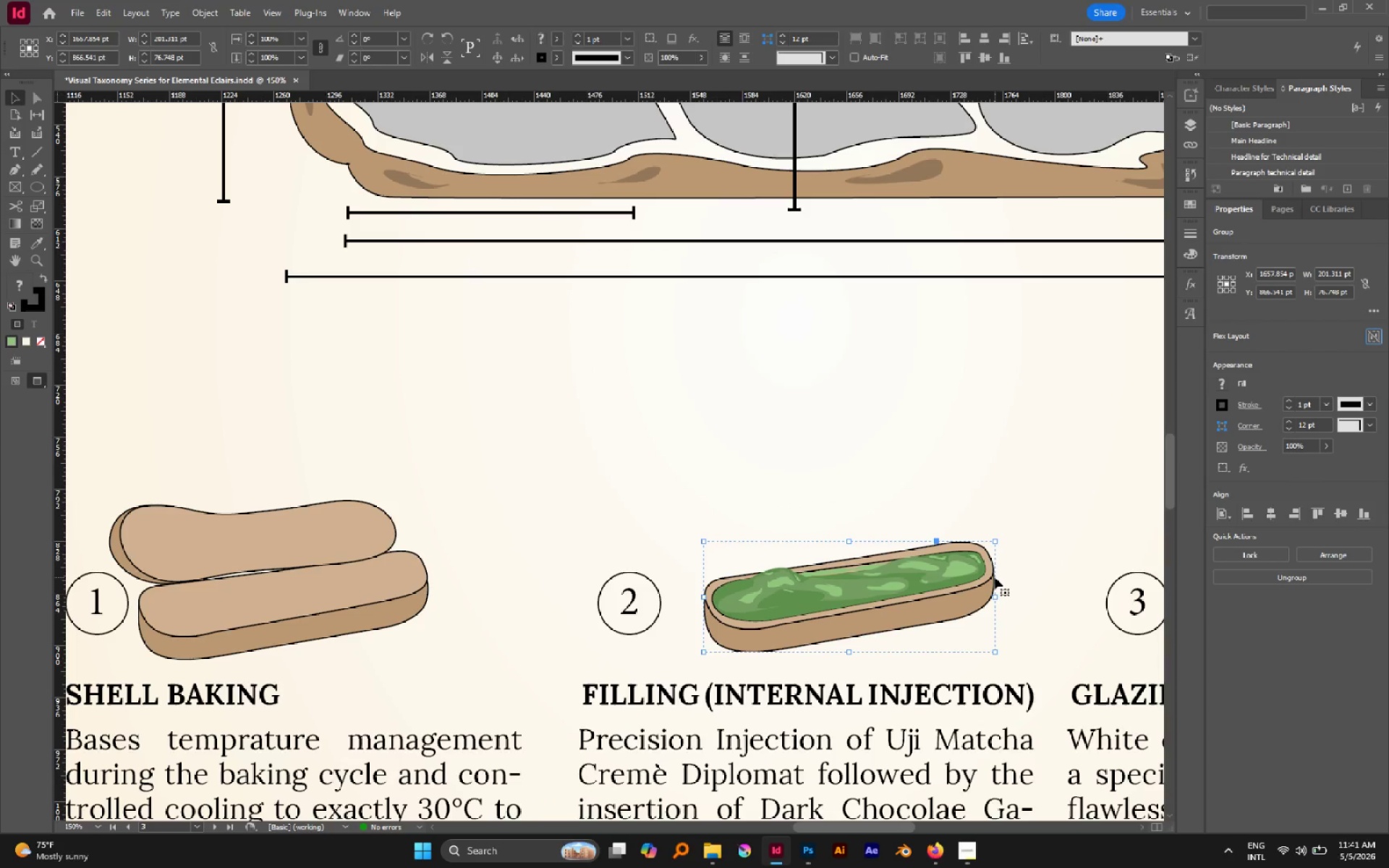 
left_click_drag(start_coordinate=[1015, 584], to_coordinate=[991, 566])
 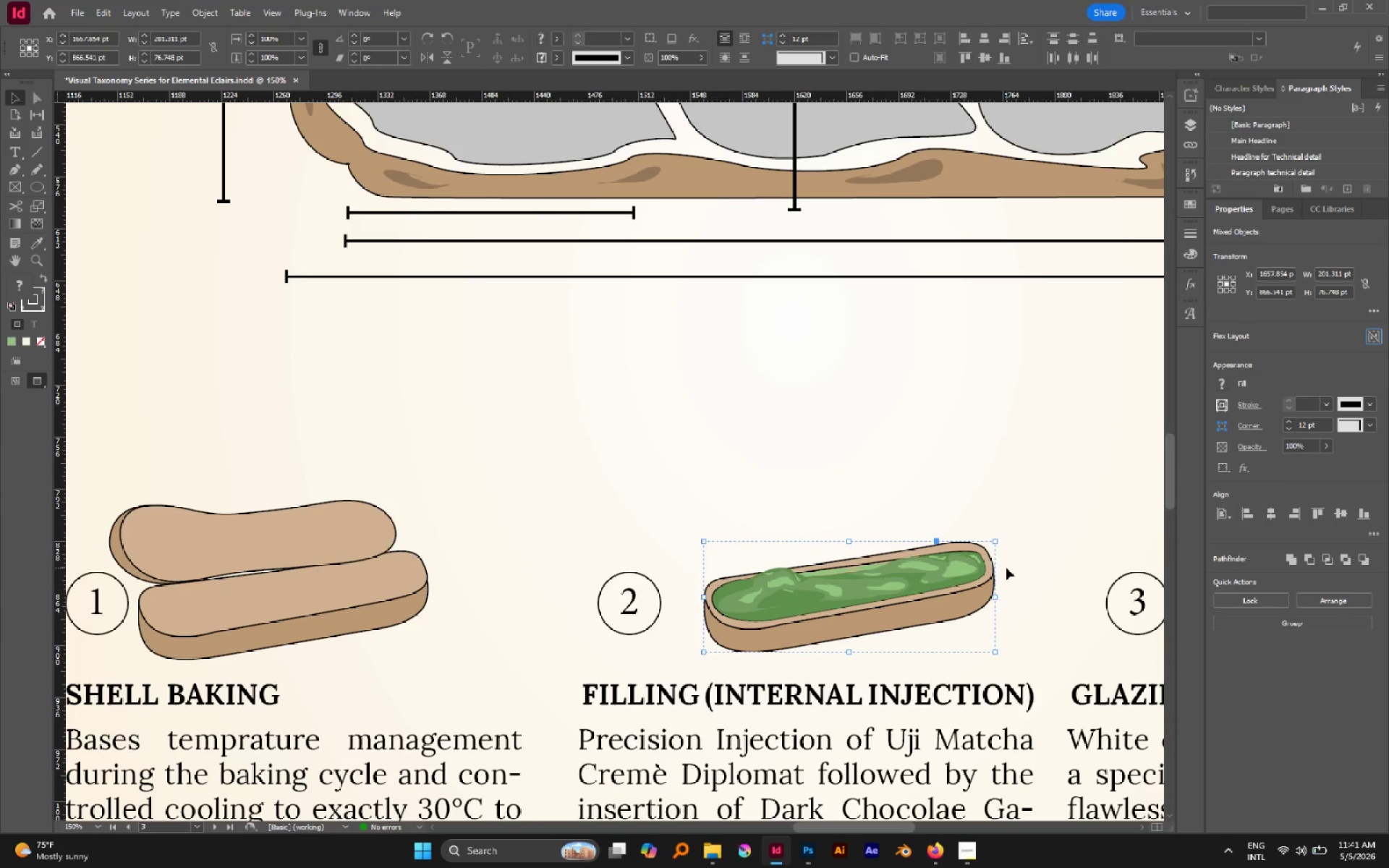 
key(CapsLock)
 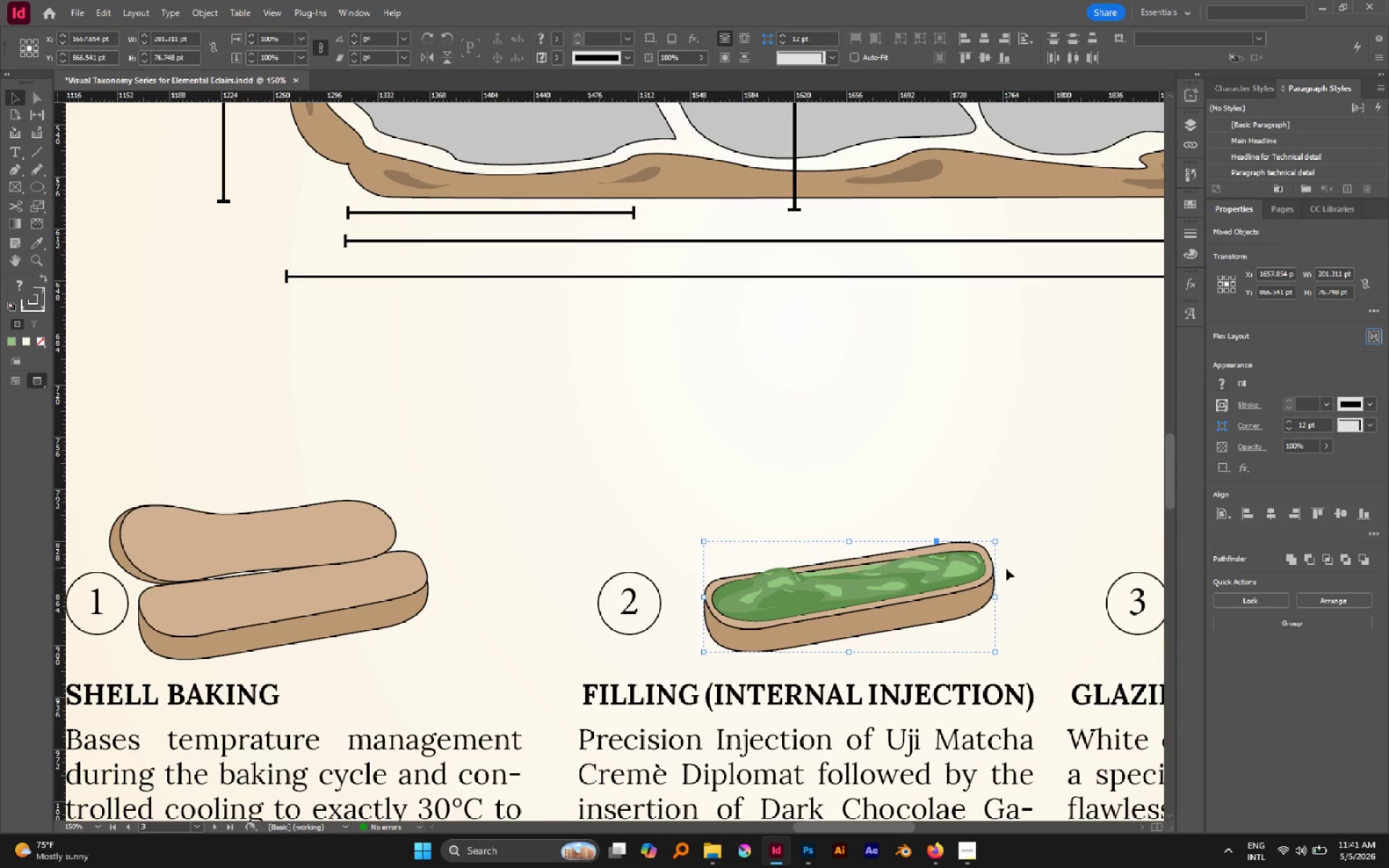 
key(CapsLock)
 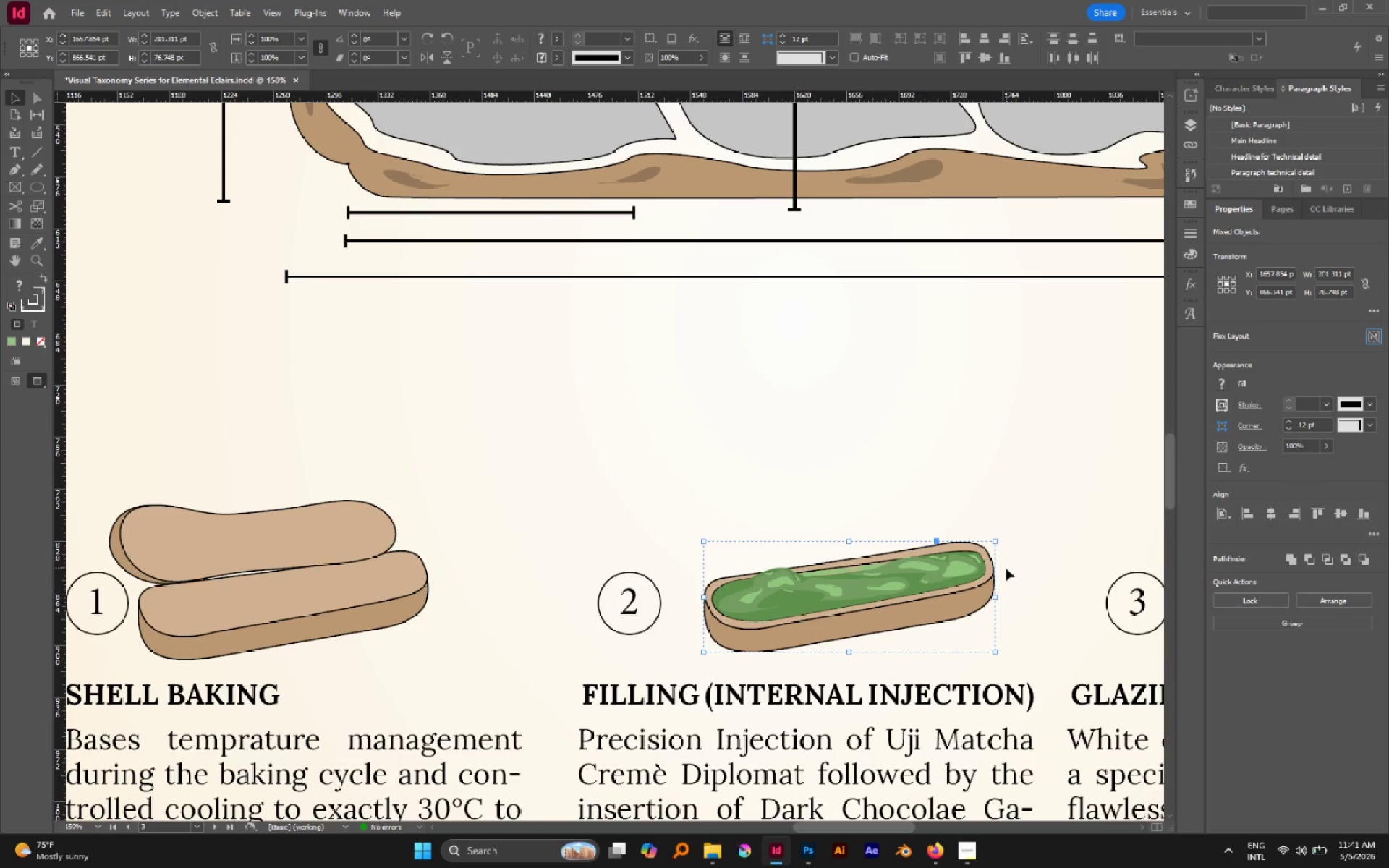 
key(CapsLock)
 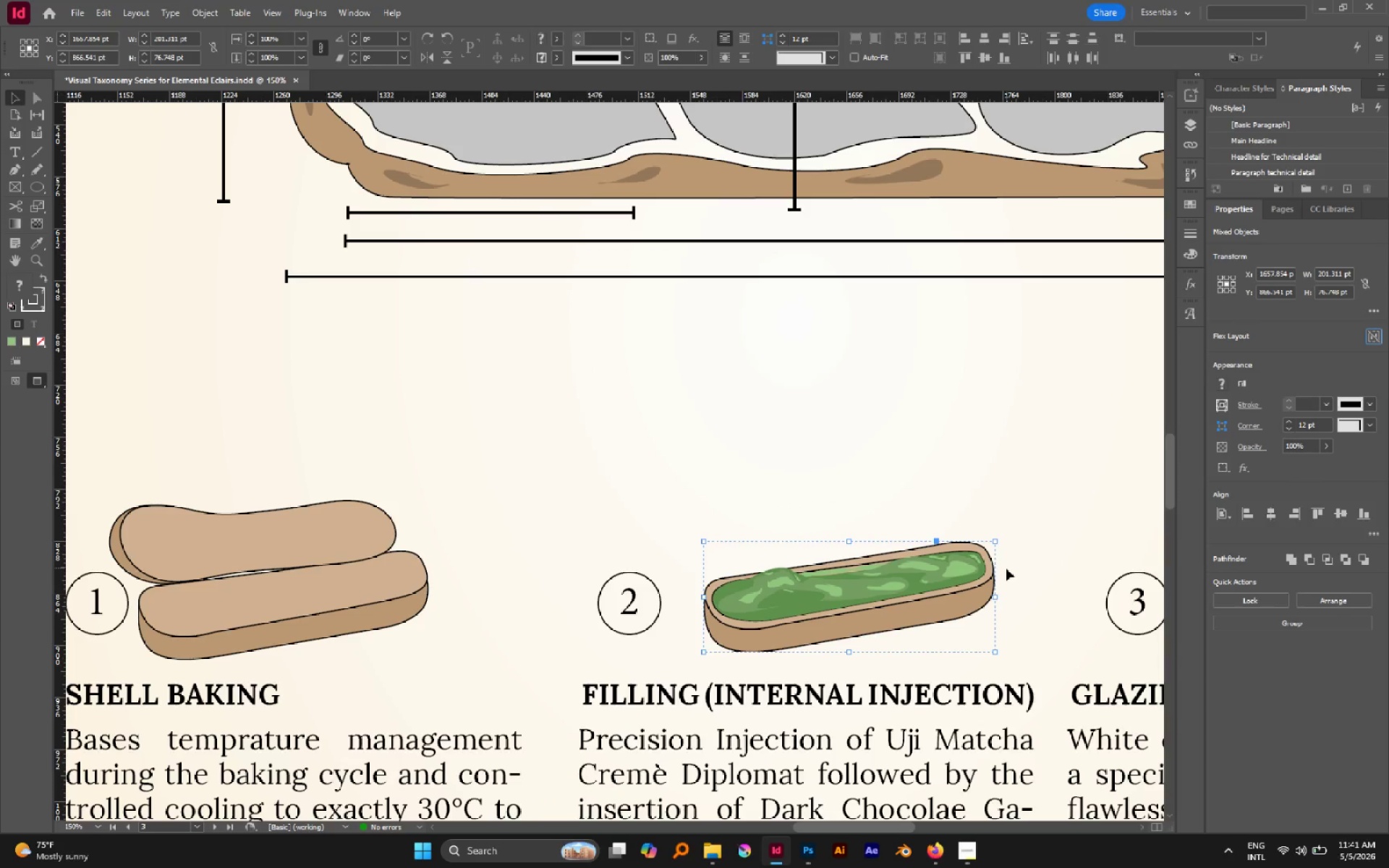 
key(CapsLock)
 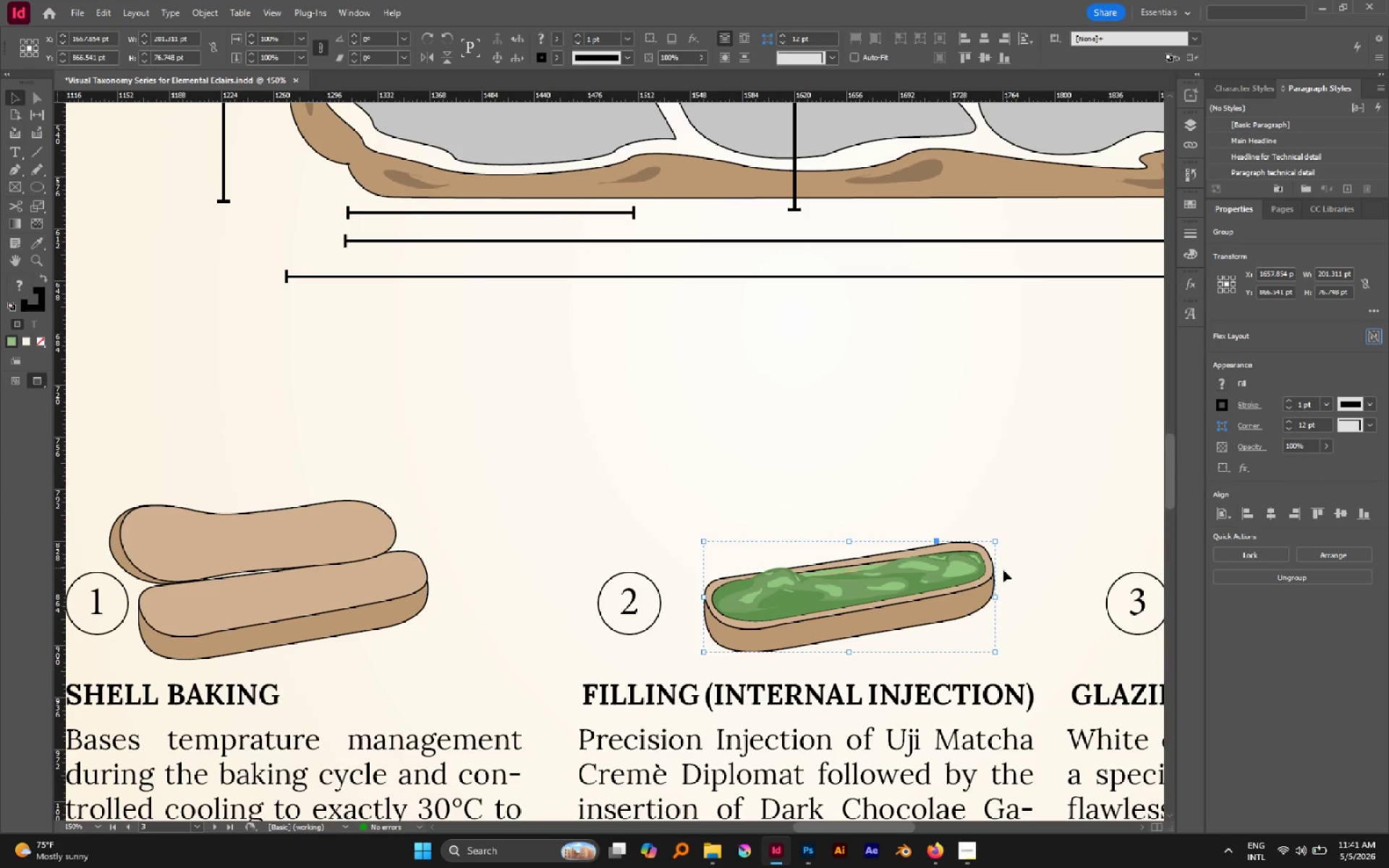 
key(CapsLock)
 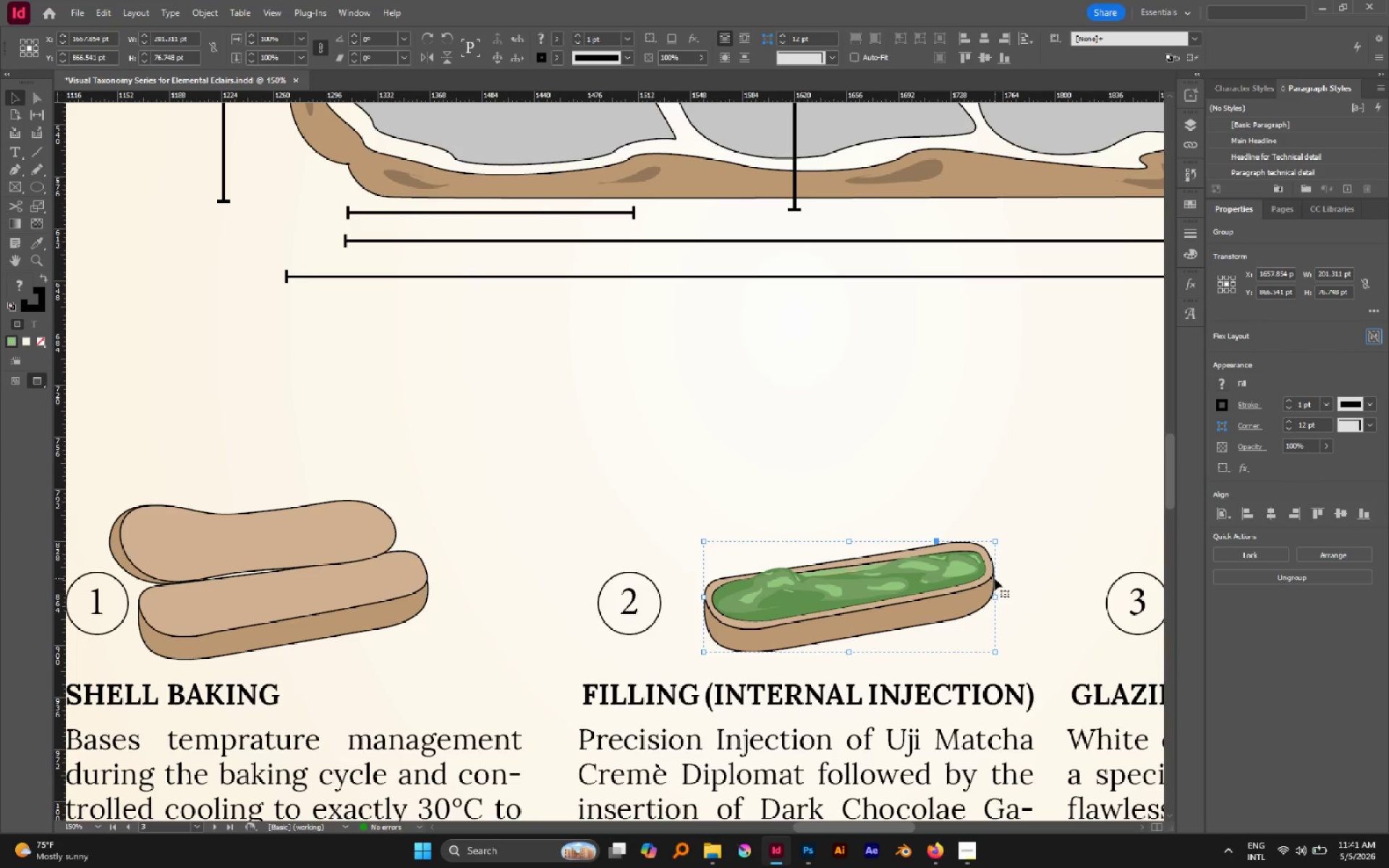 
left_click_drag(start_coordinate=[1019, 559], to_coordinate=[1012, 558])
 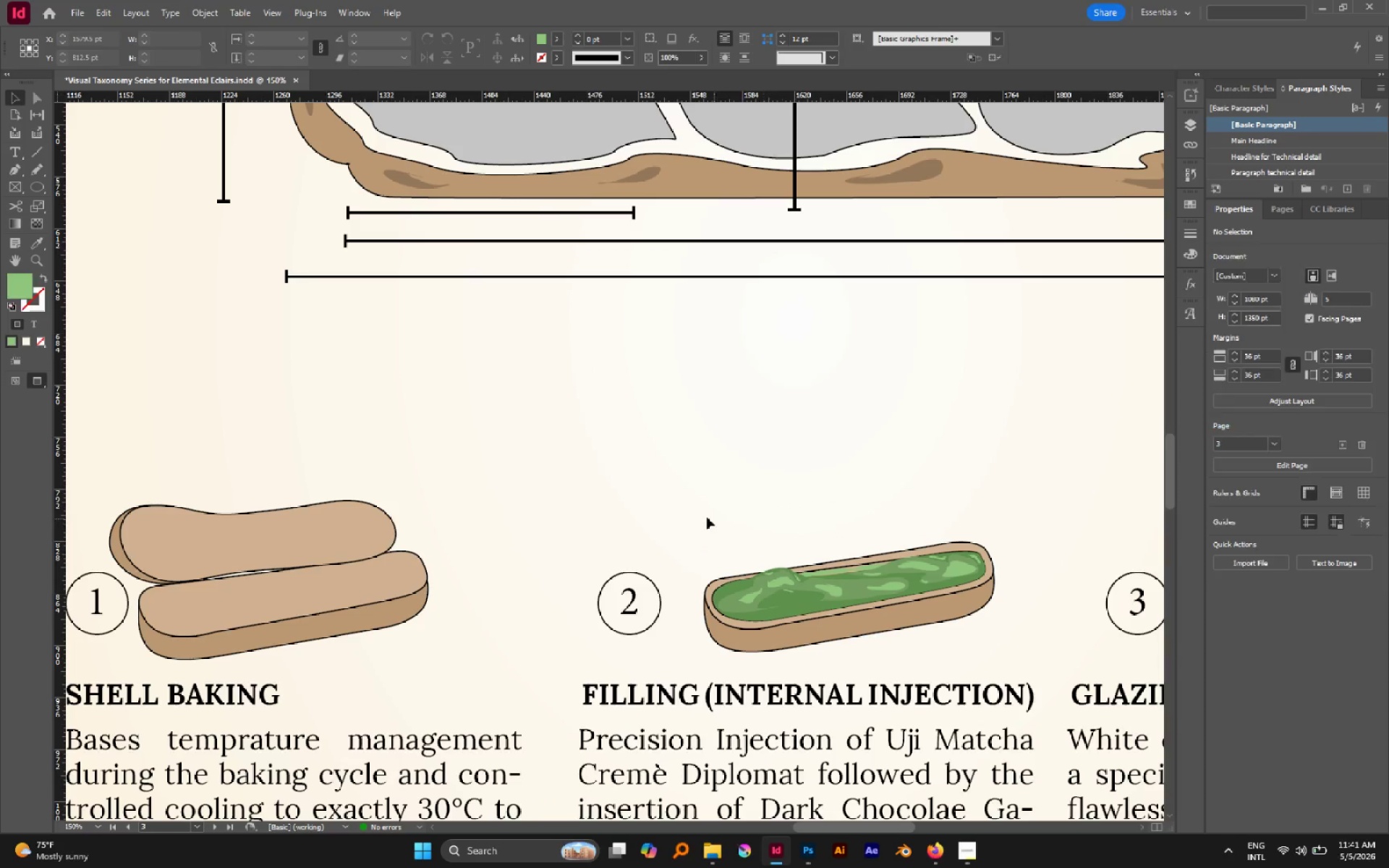 
left_click_drag(start_coordinate=[692, 511], to_coordinate=[1026, 626])
 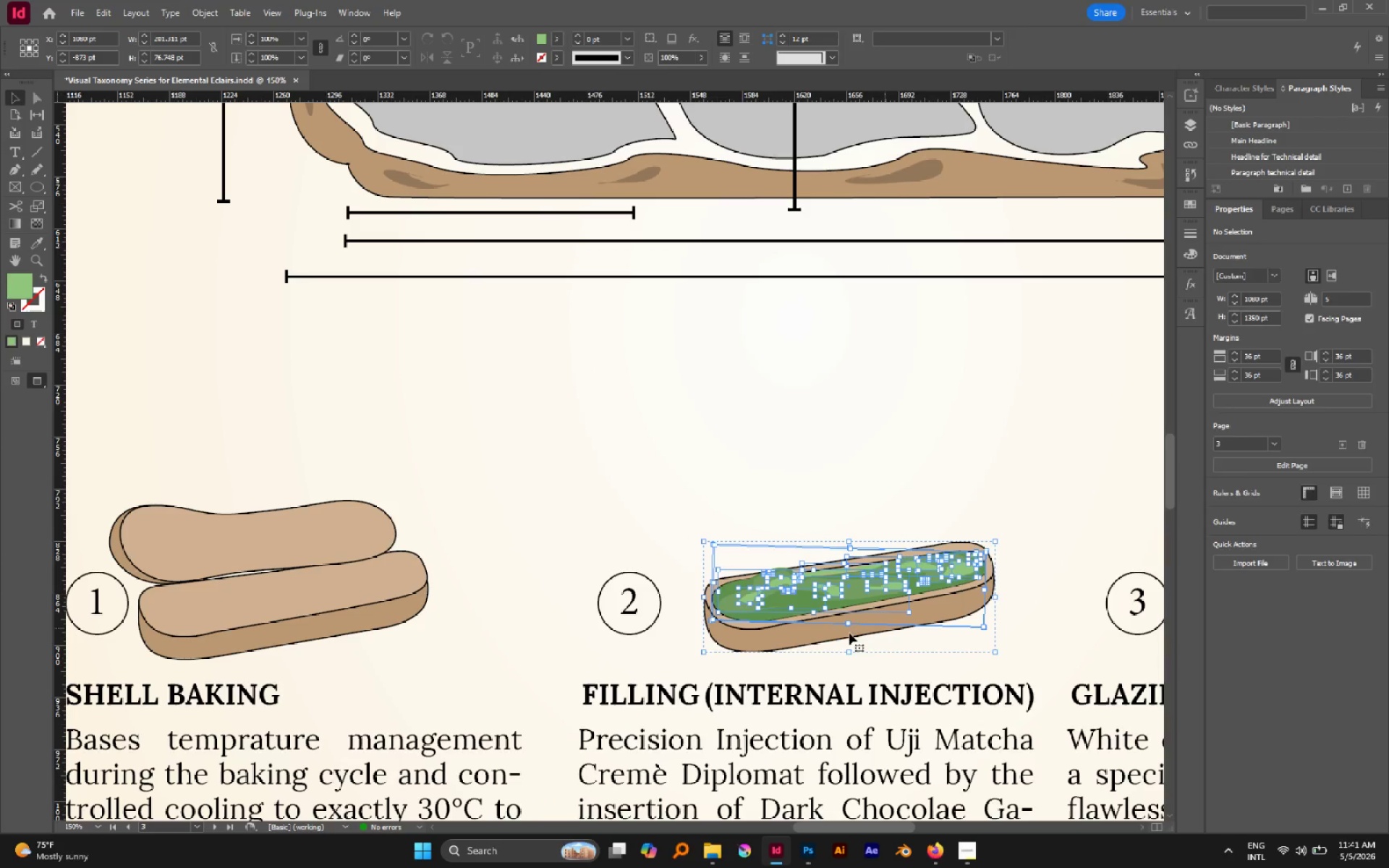 
hold_key(key=CapsLock, duration=1.5)
 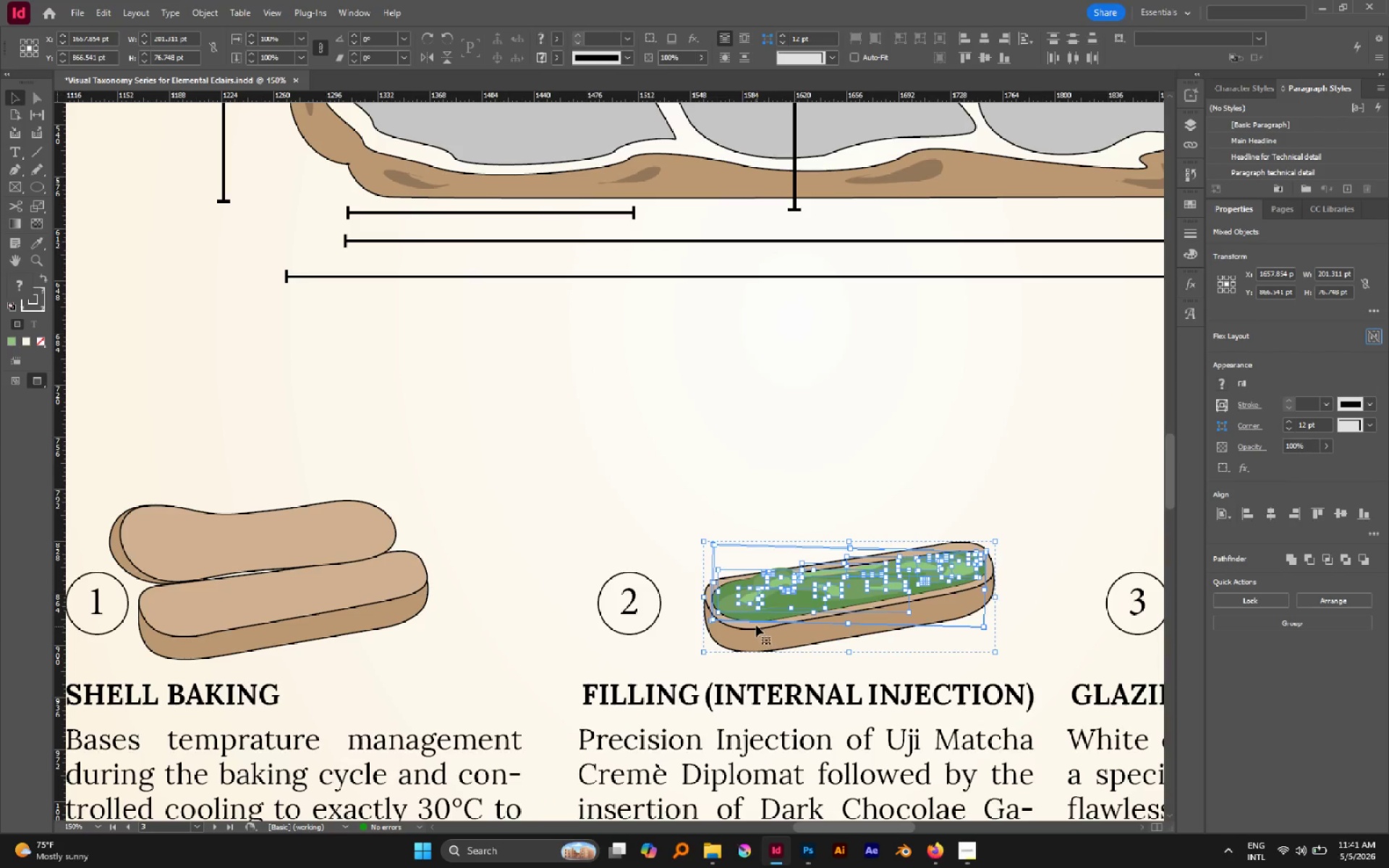 
left_click([755, 642])
 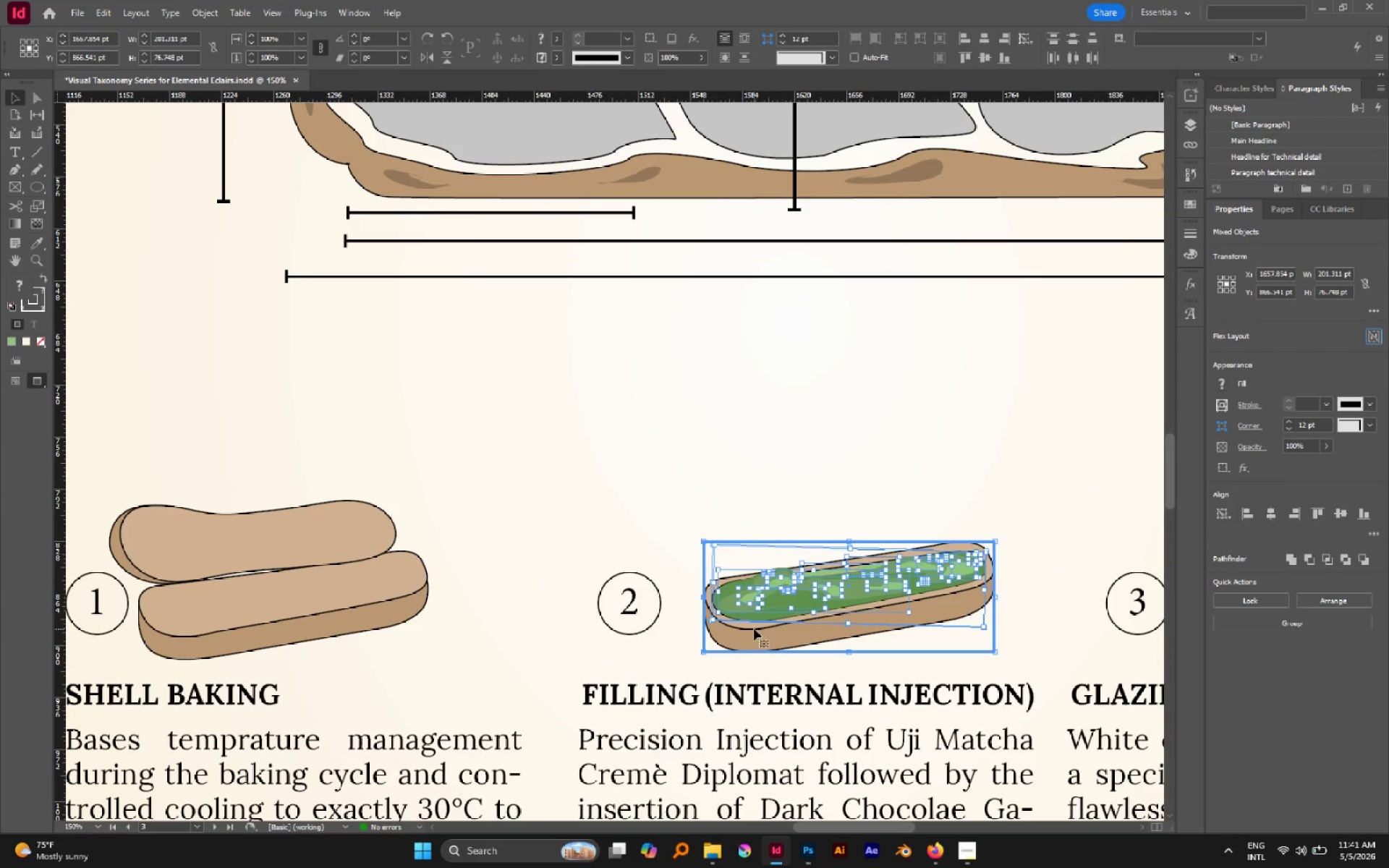 
left_click([757, 634])
 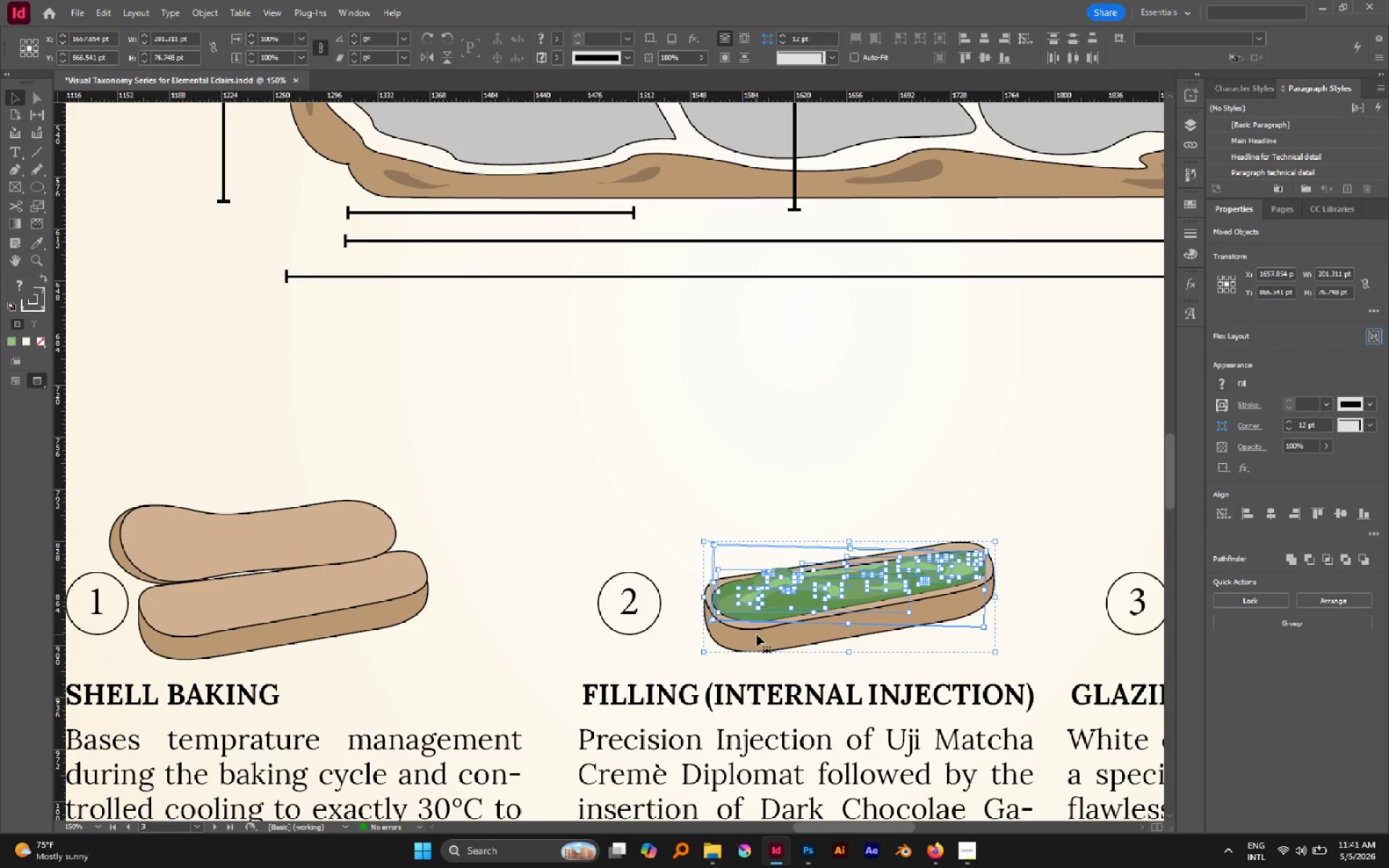 
hold_key(key=CapsLock, duration=1.5)
 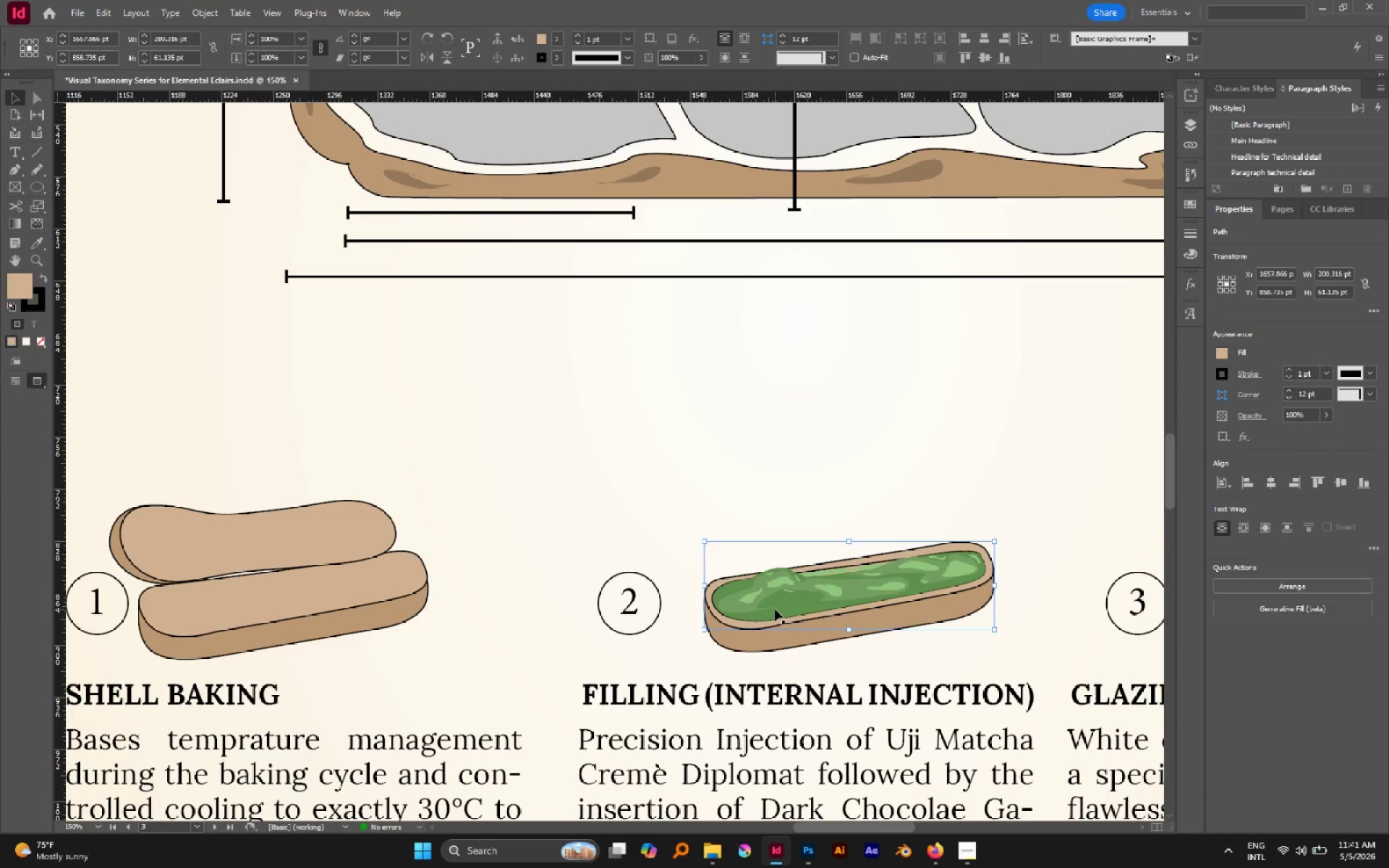 
left_click([756, 625])
 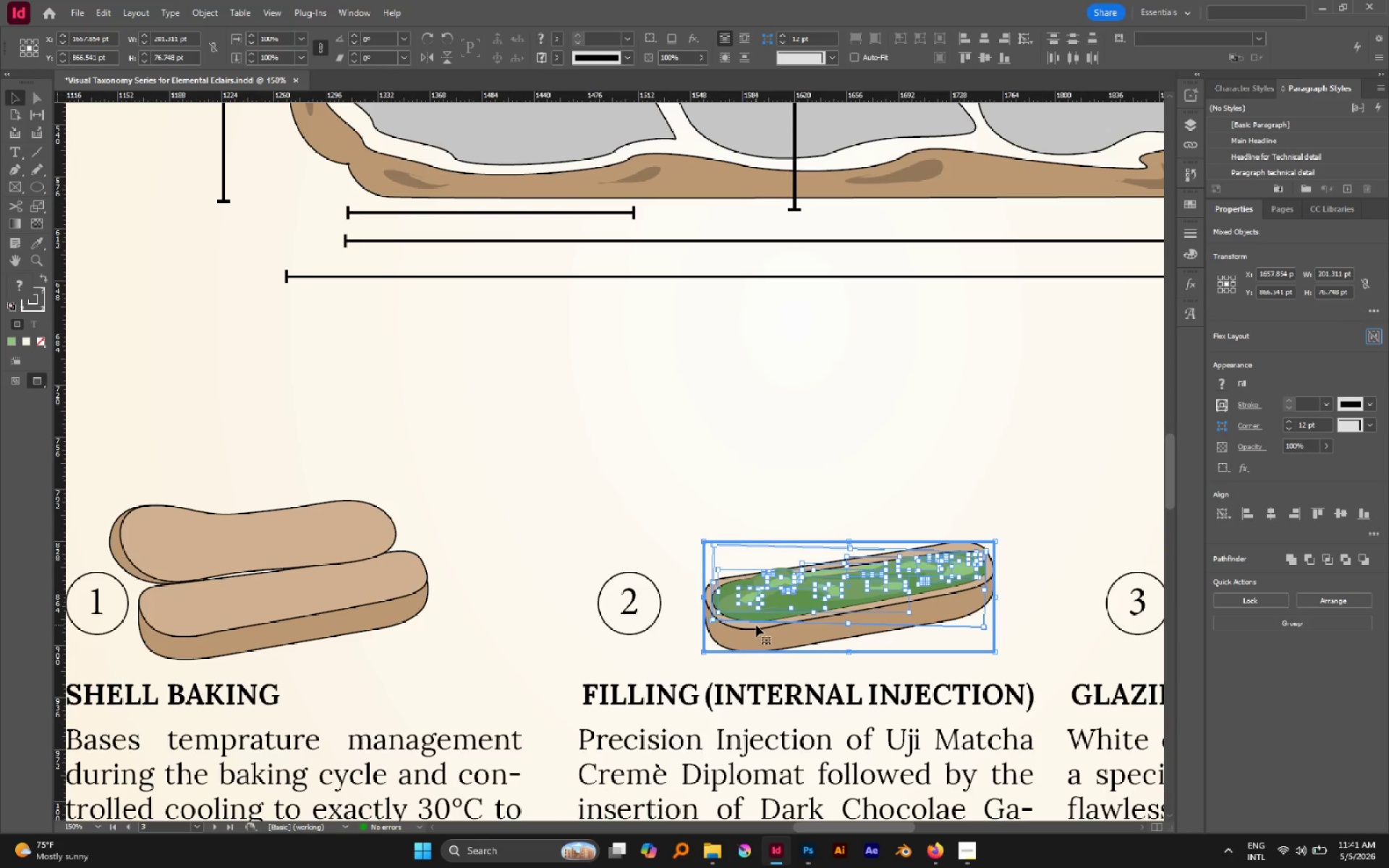 
double_click([756, 625])
 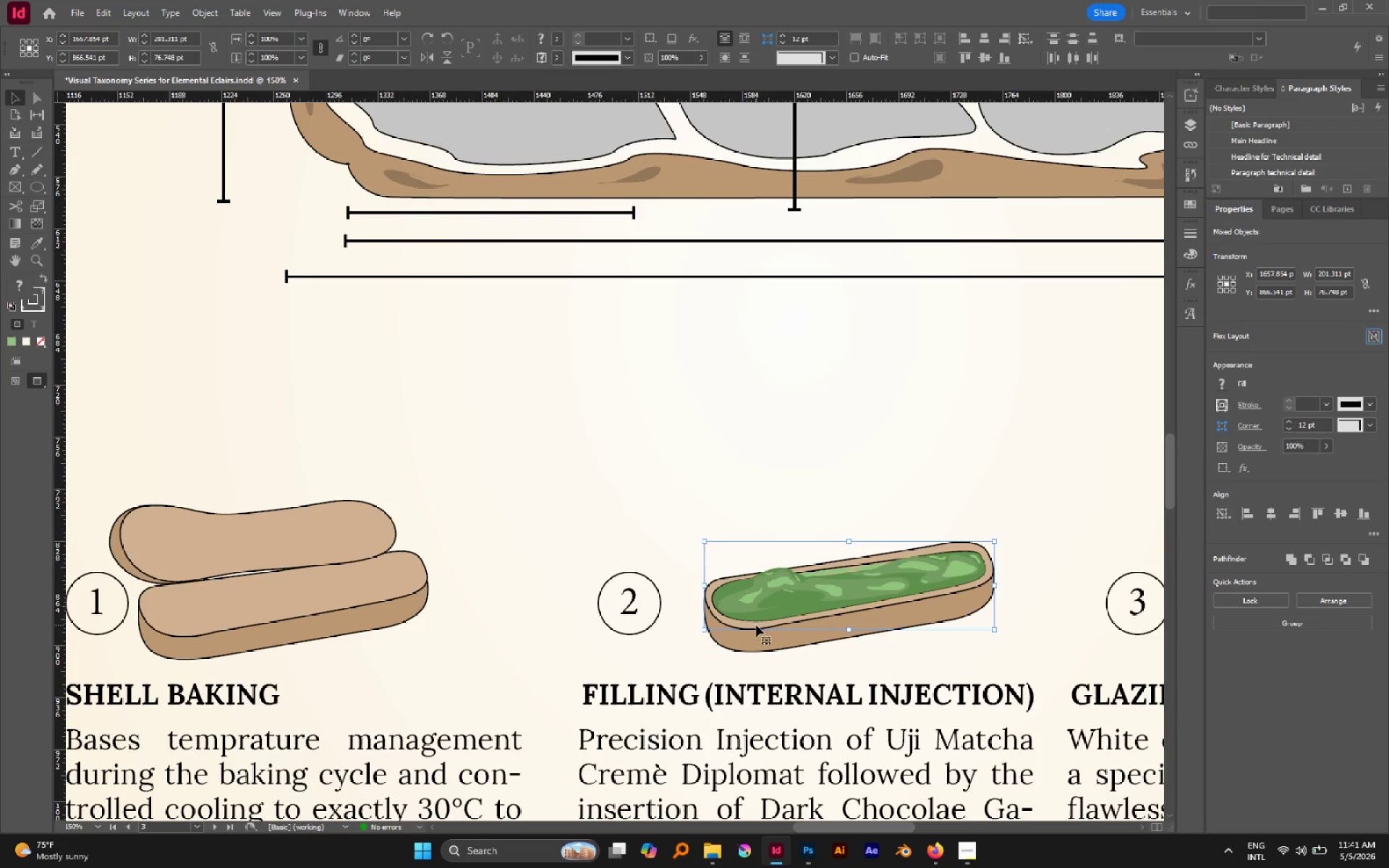 
hold_key(key=CapsLock, duration=0.56)
 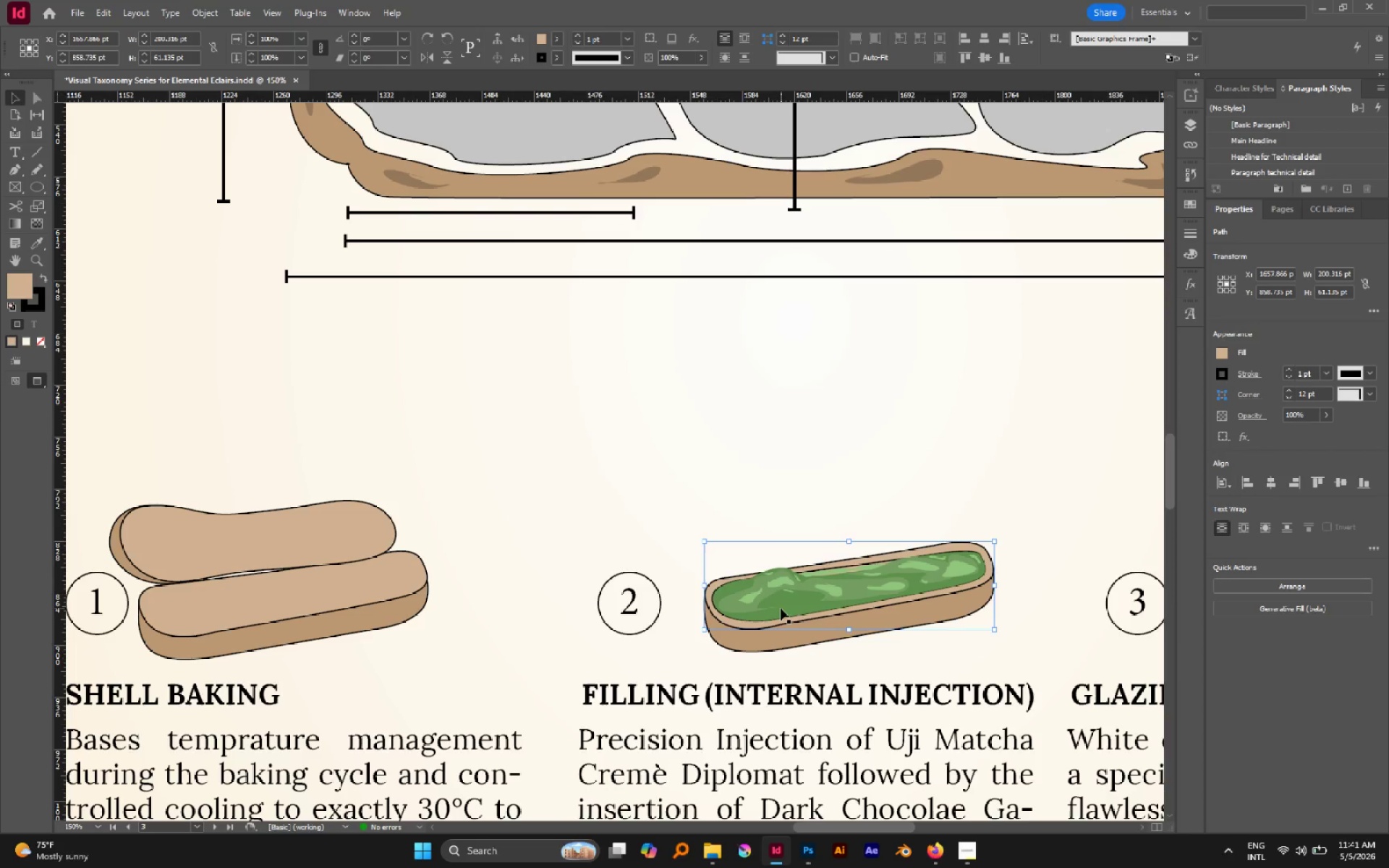 
left_click_drag(start_coordinate=[781, 608], to_coordinate=[783, 550])
 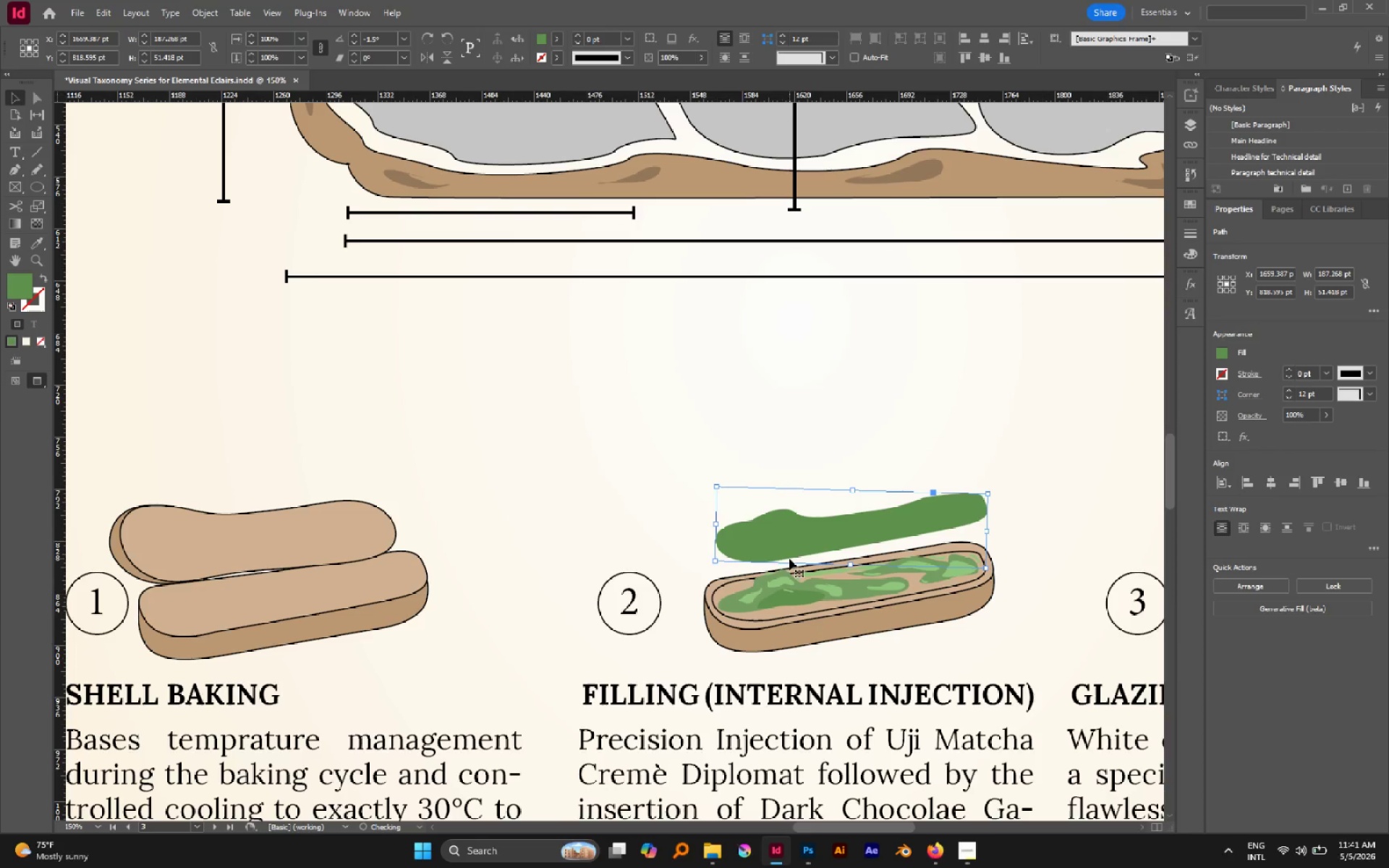 
key(Control+Z)
 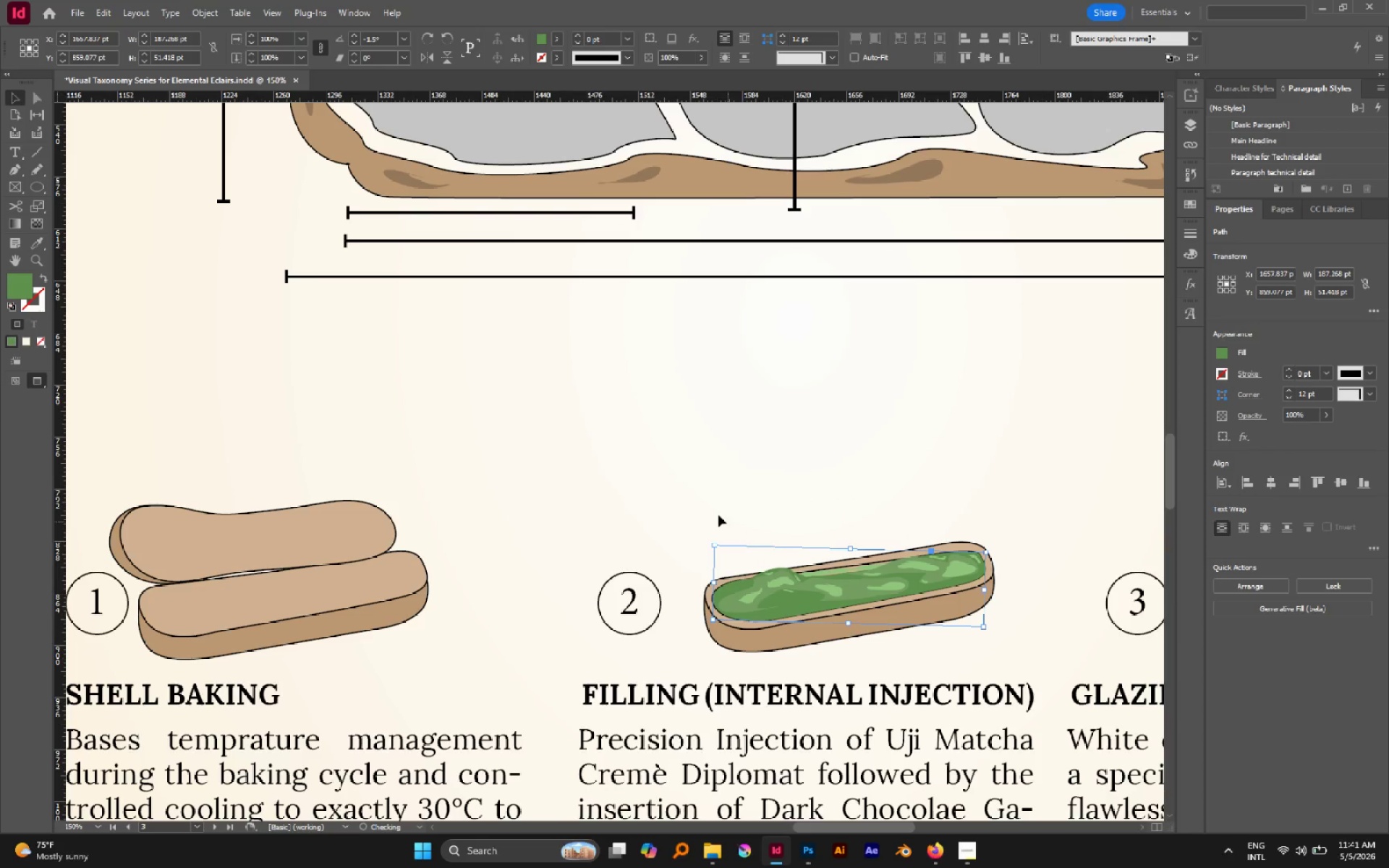 
left_click([716, 514])
 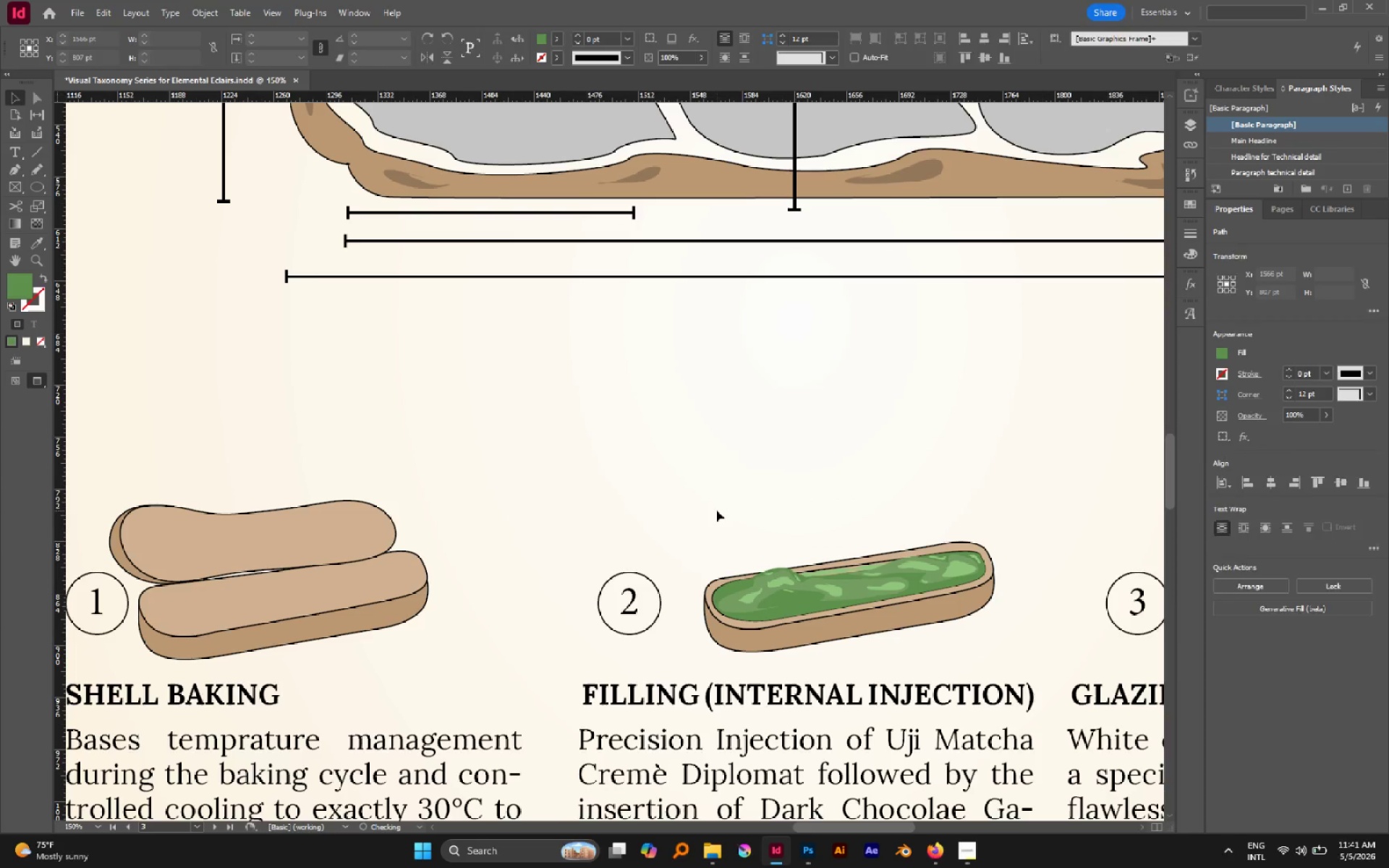 
left_click_drag(start_coordinate=[716, 510], to_coordinate=[996, 627])
 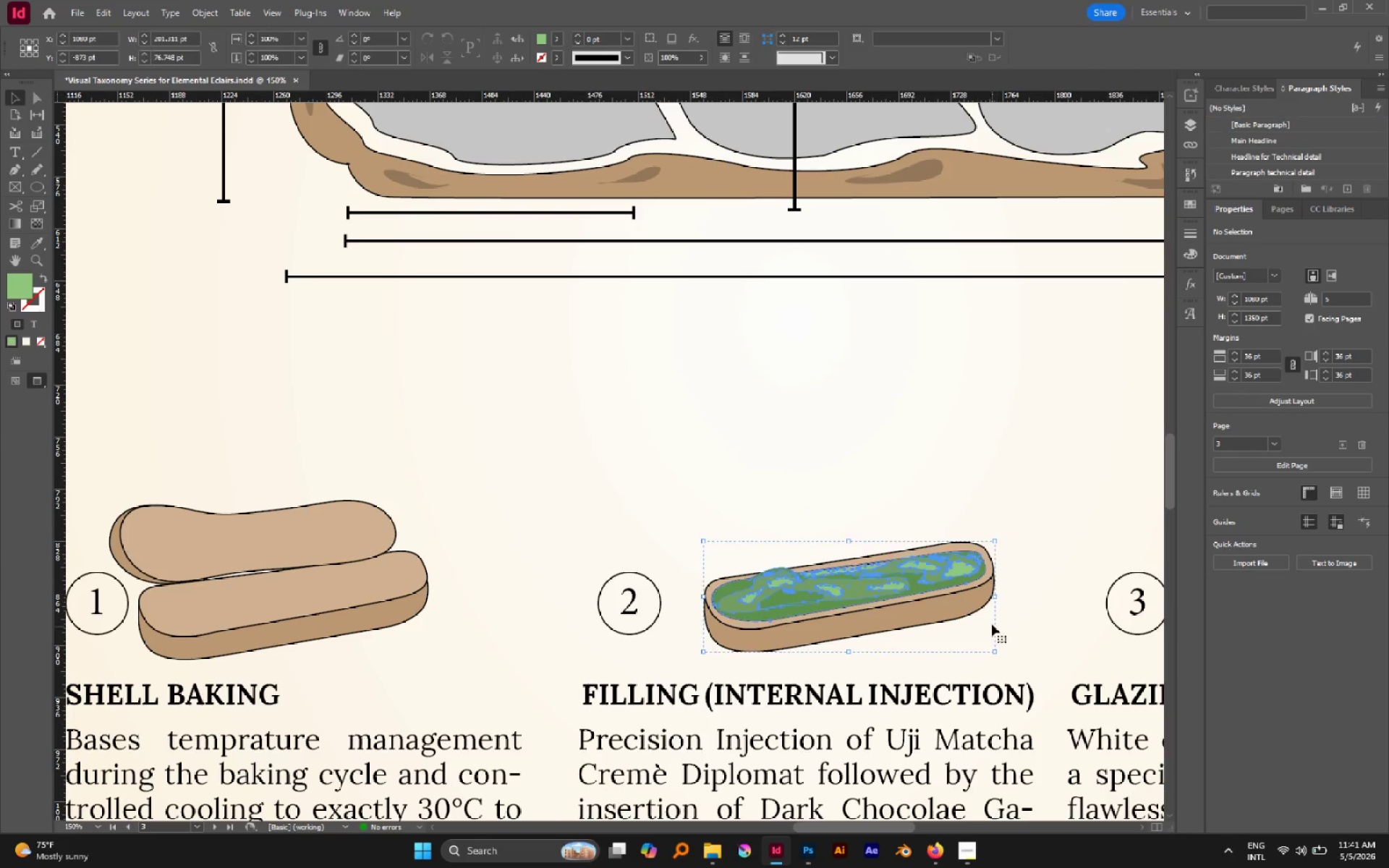 
hold_key(key=ShiftLeft, duration=2.45)
left_click([992, 575])
 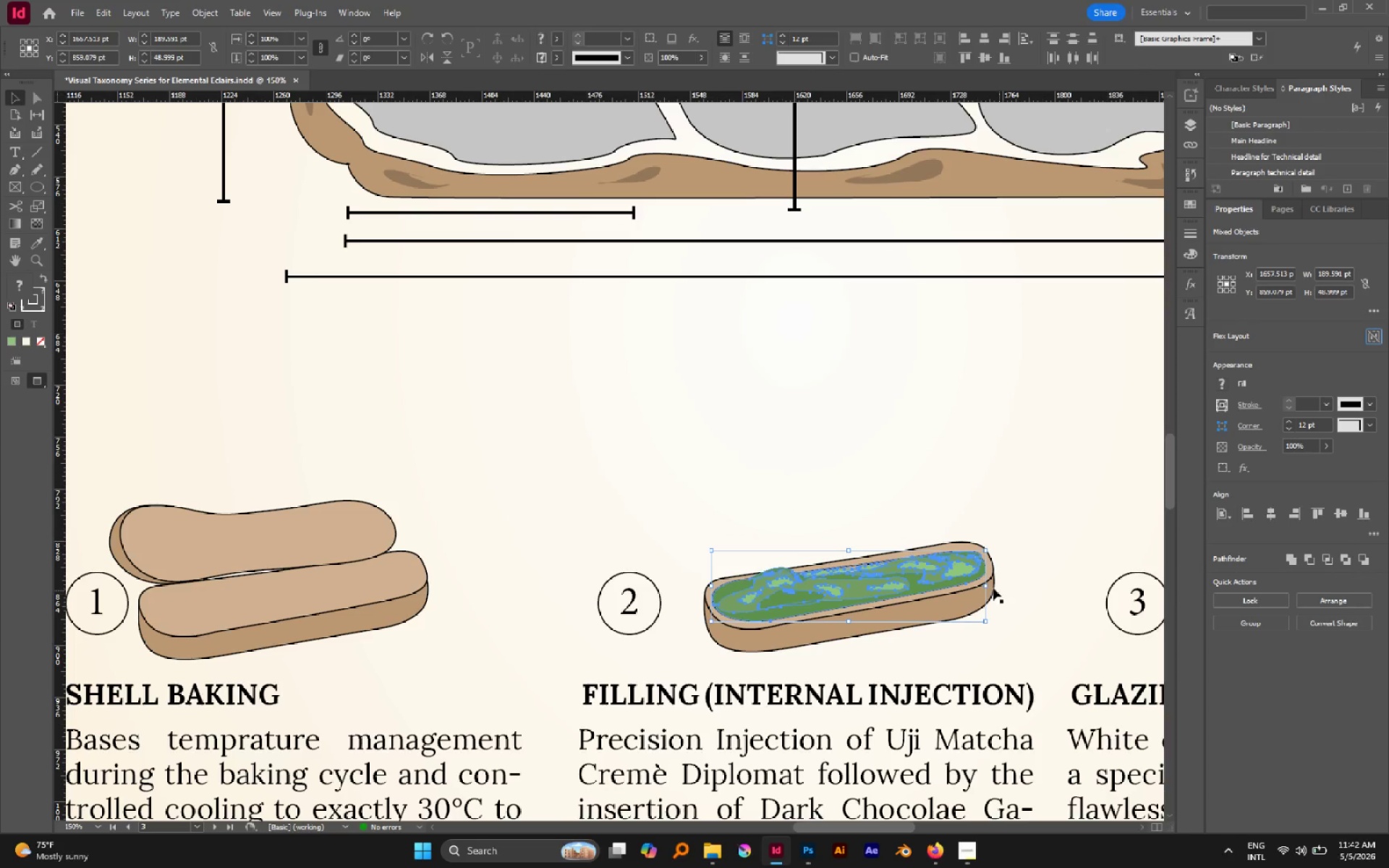 
left_click_drag(start_coordinate=[966, 573], to_coordinate=[957, 495])
 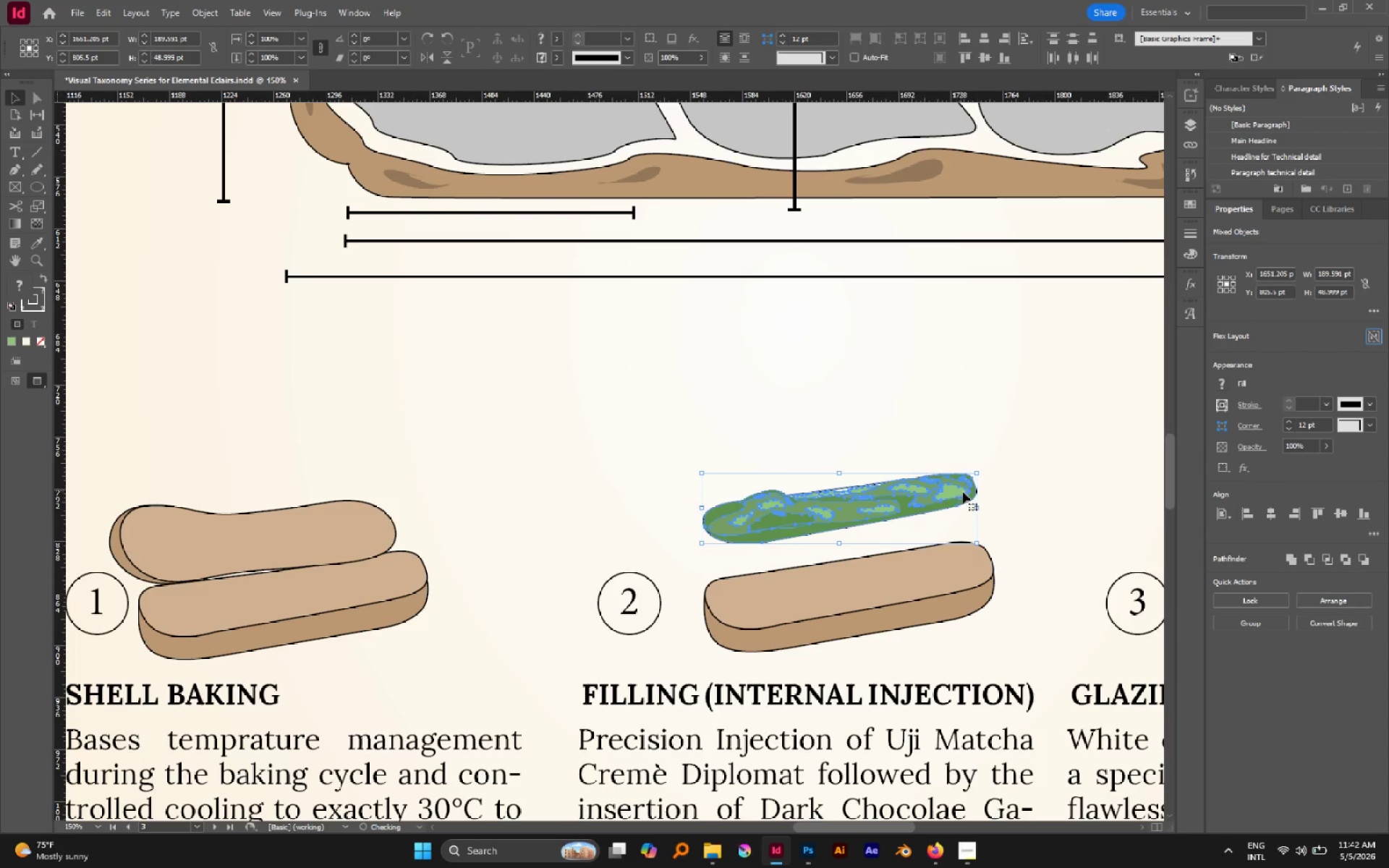 
key(Control+Z)
 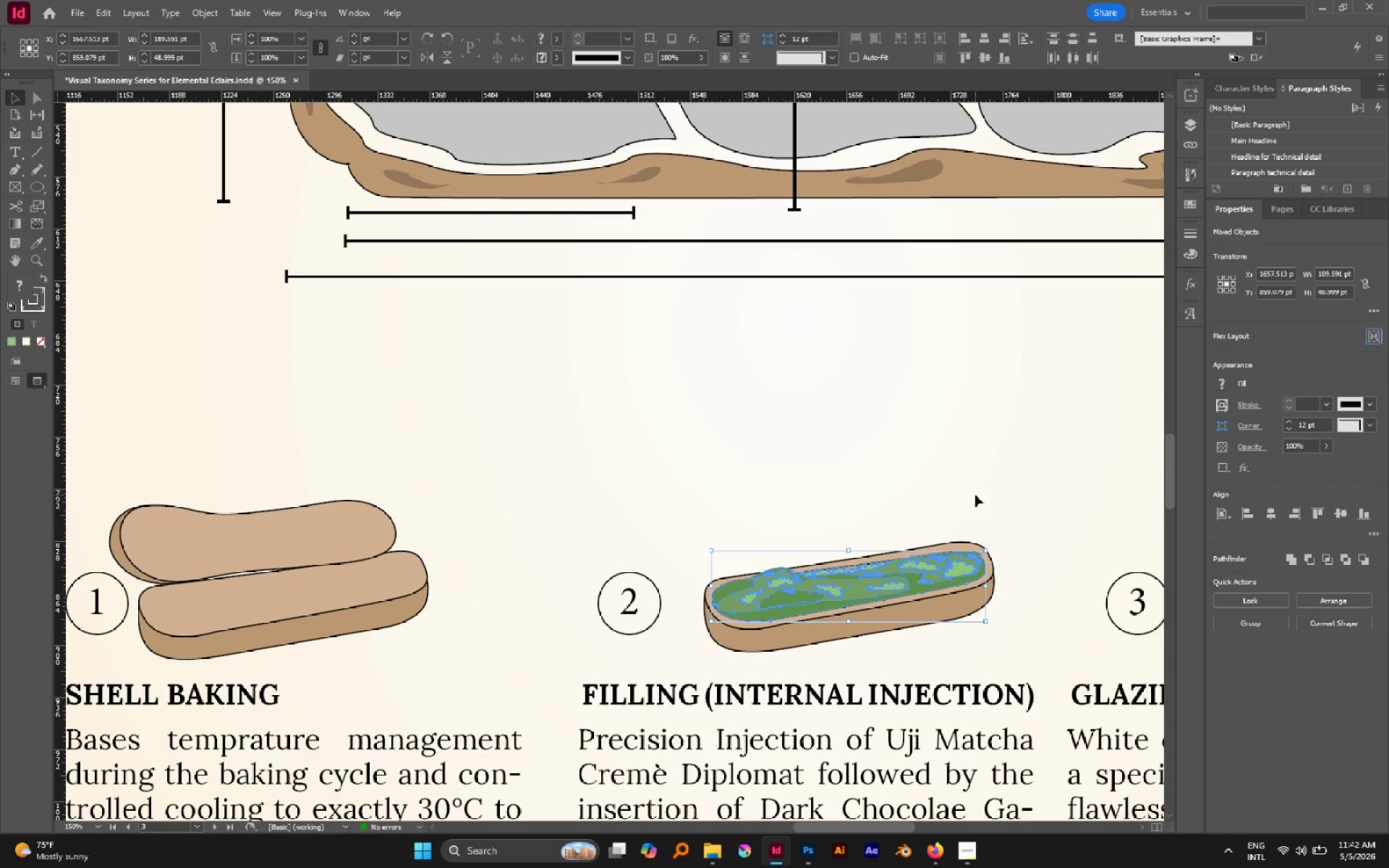 
key(Control+G)
 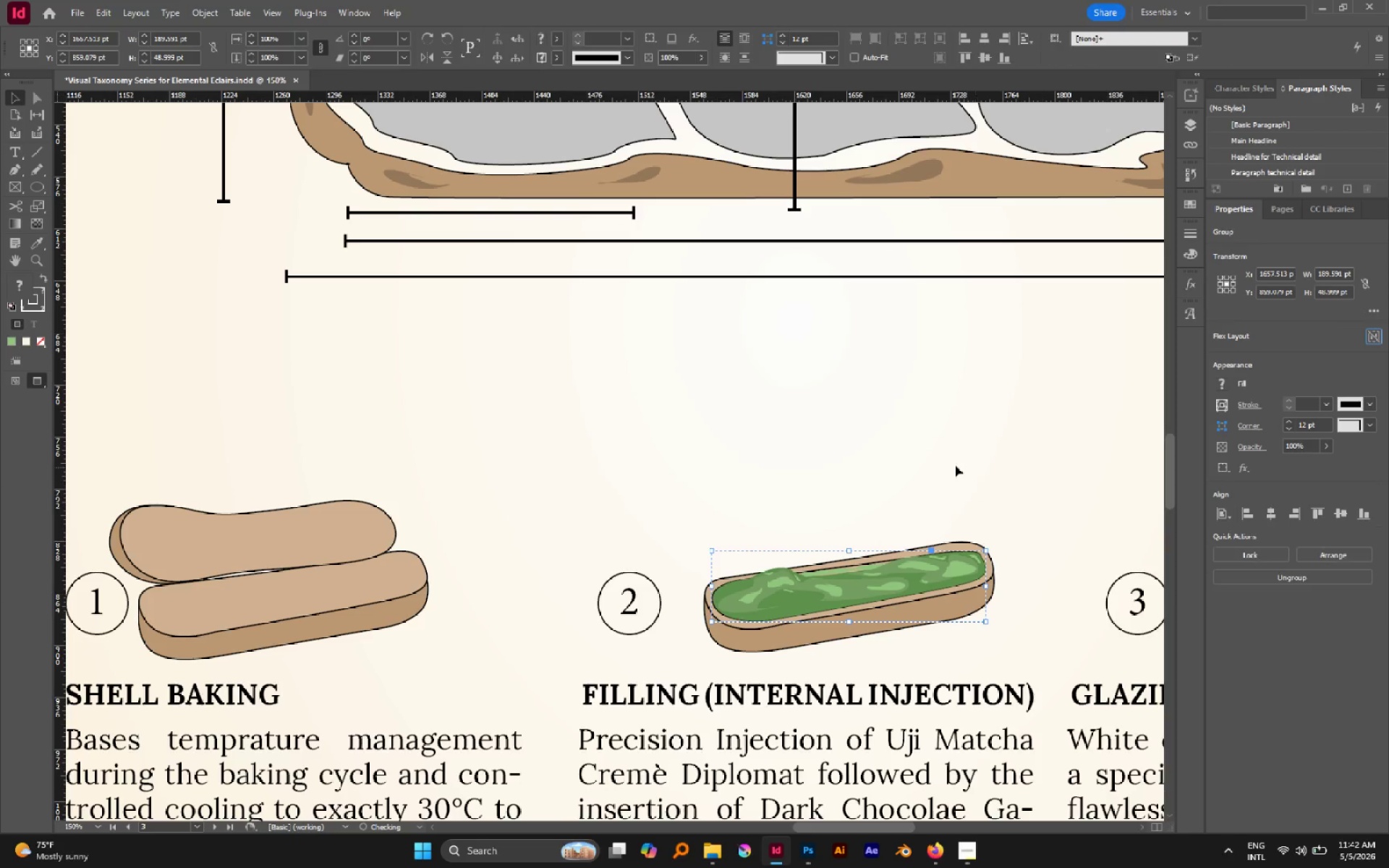 
left_click([955, 465])
 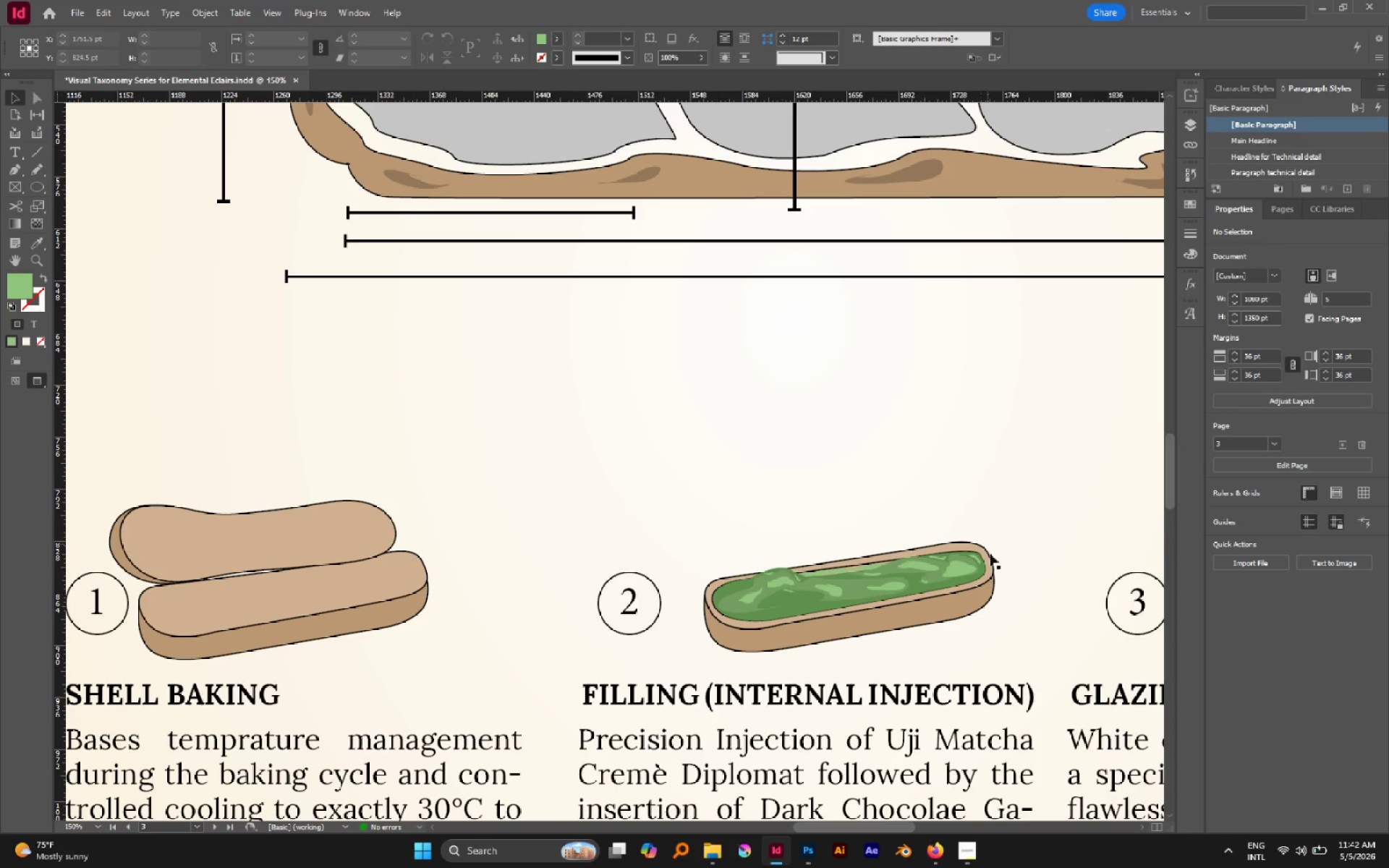 
hold_key(key=AltLeft, duration=0.75)
 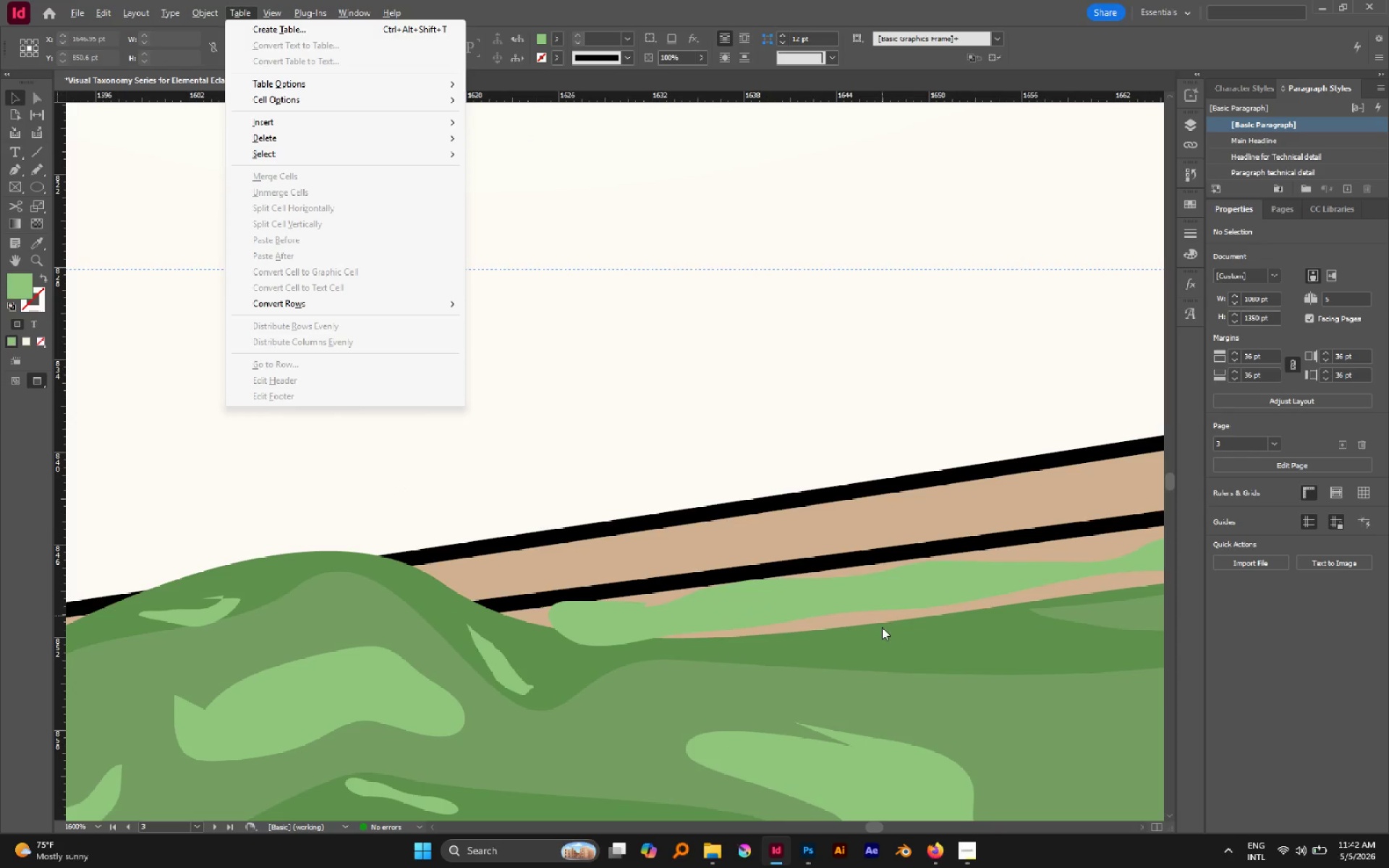 
key(A)
 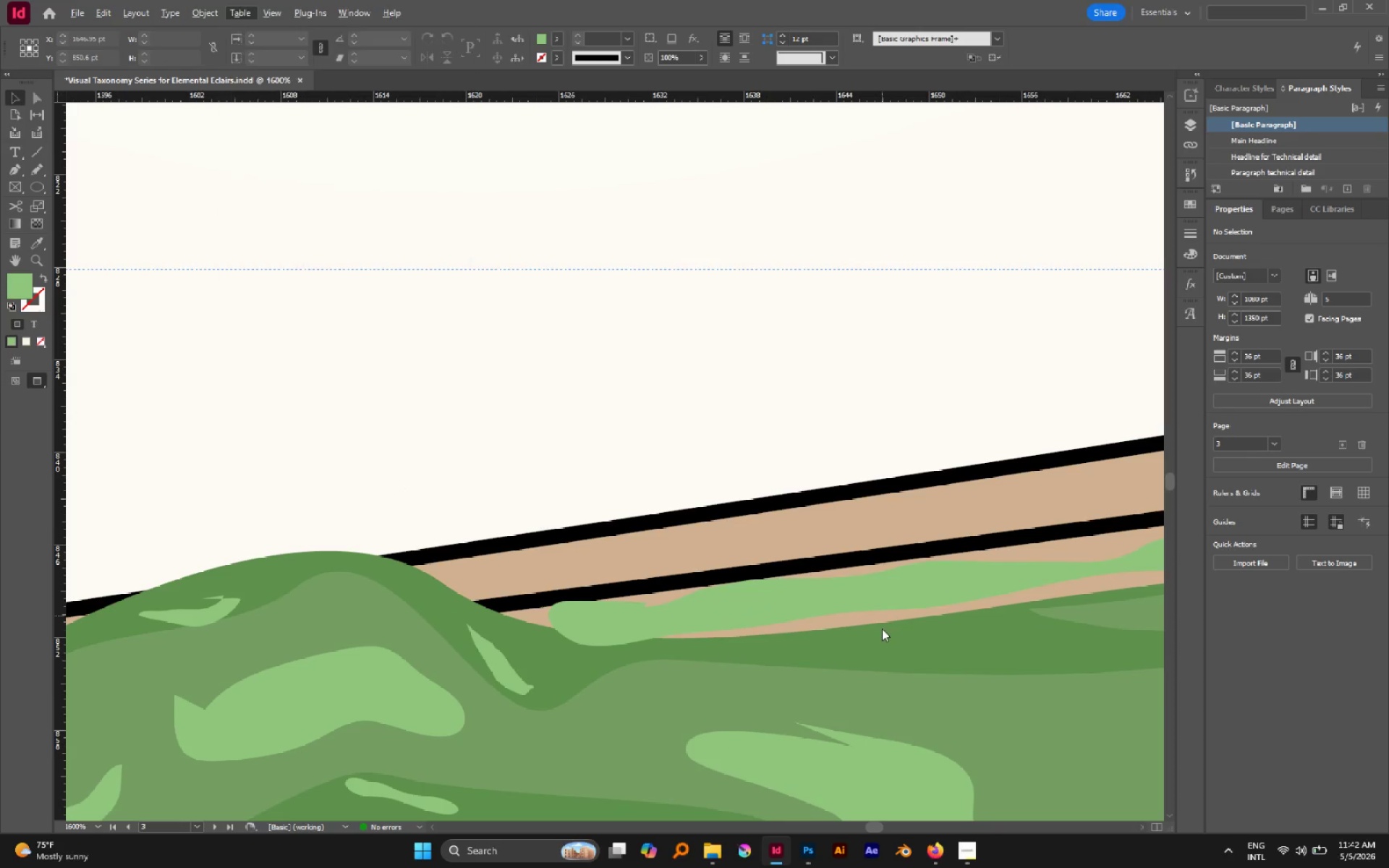 
scroll: coordinate [883, 585], scroll_direction: up, amount: 7.0
 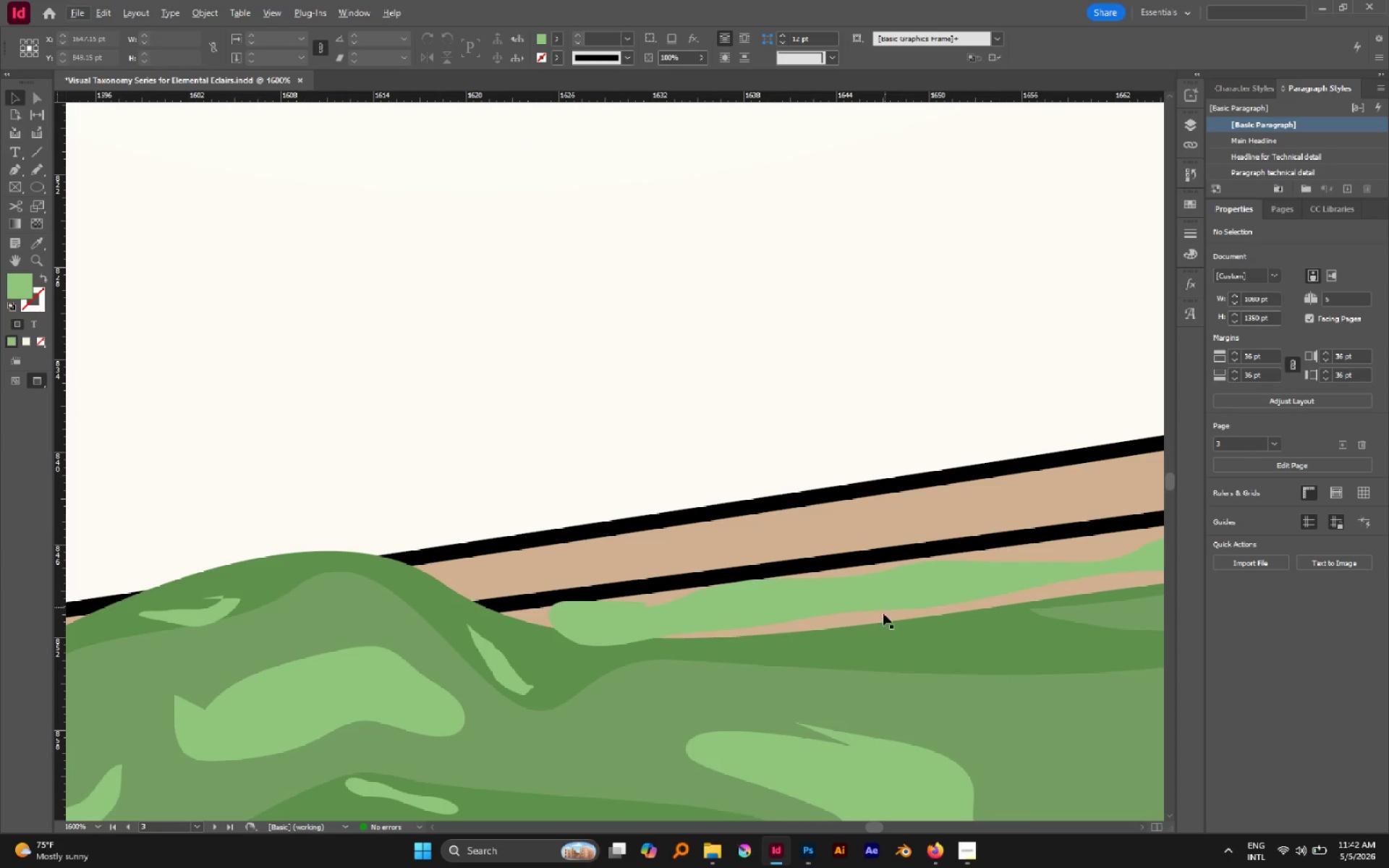 
left_click([882, 629])
 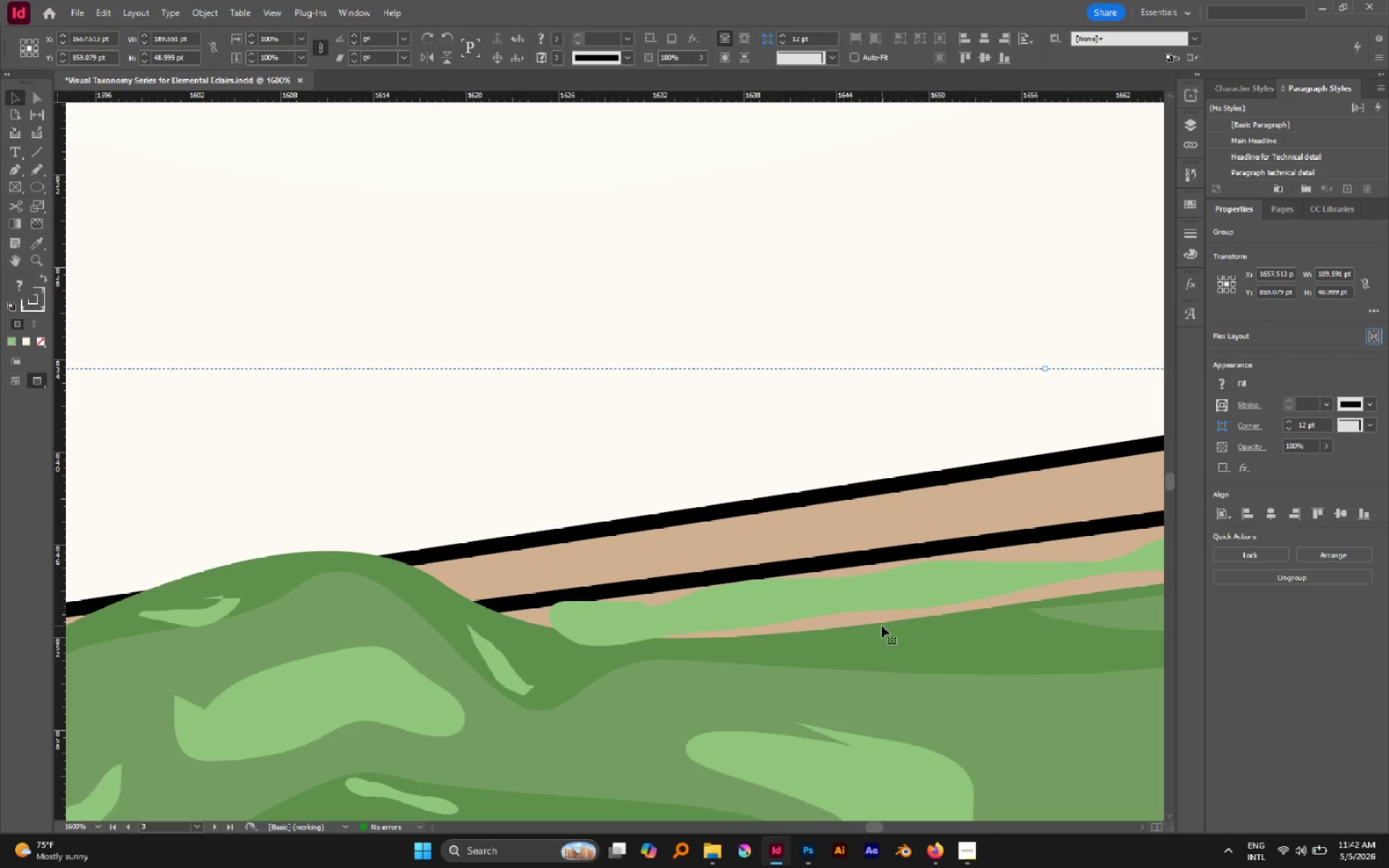 
key(A)
 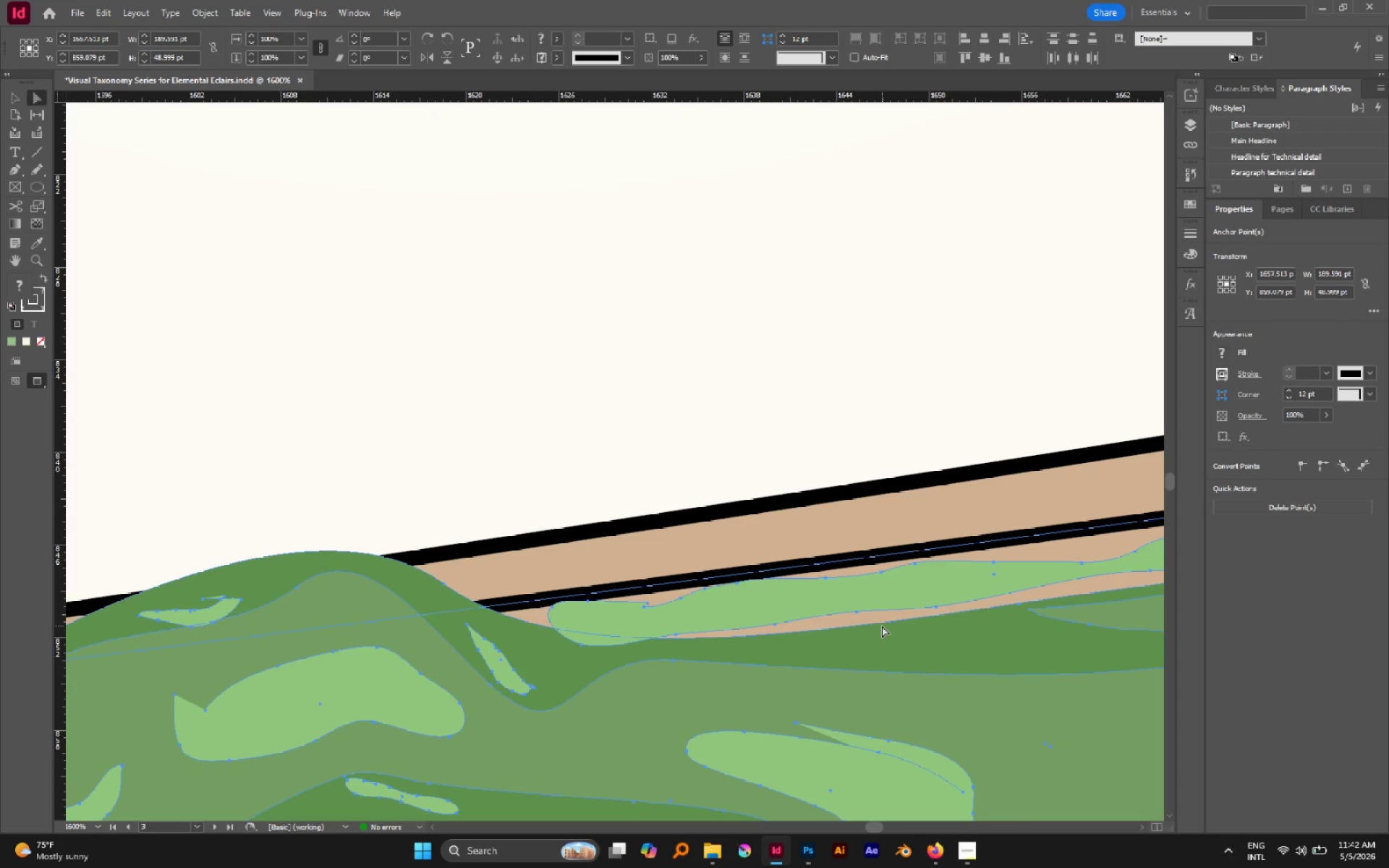 
left_click([882, 626])
 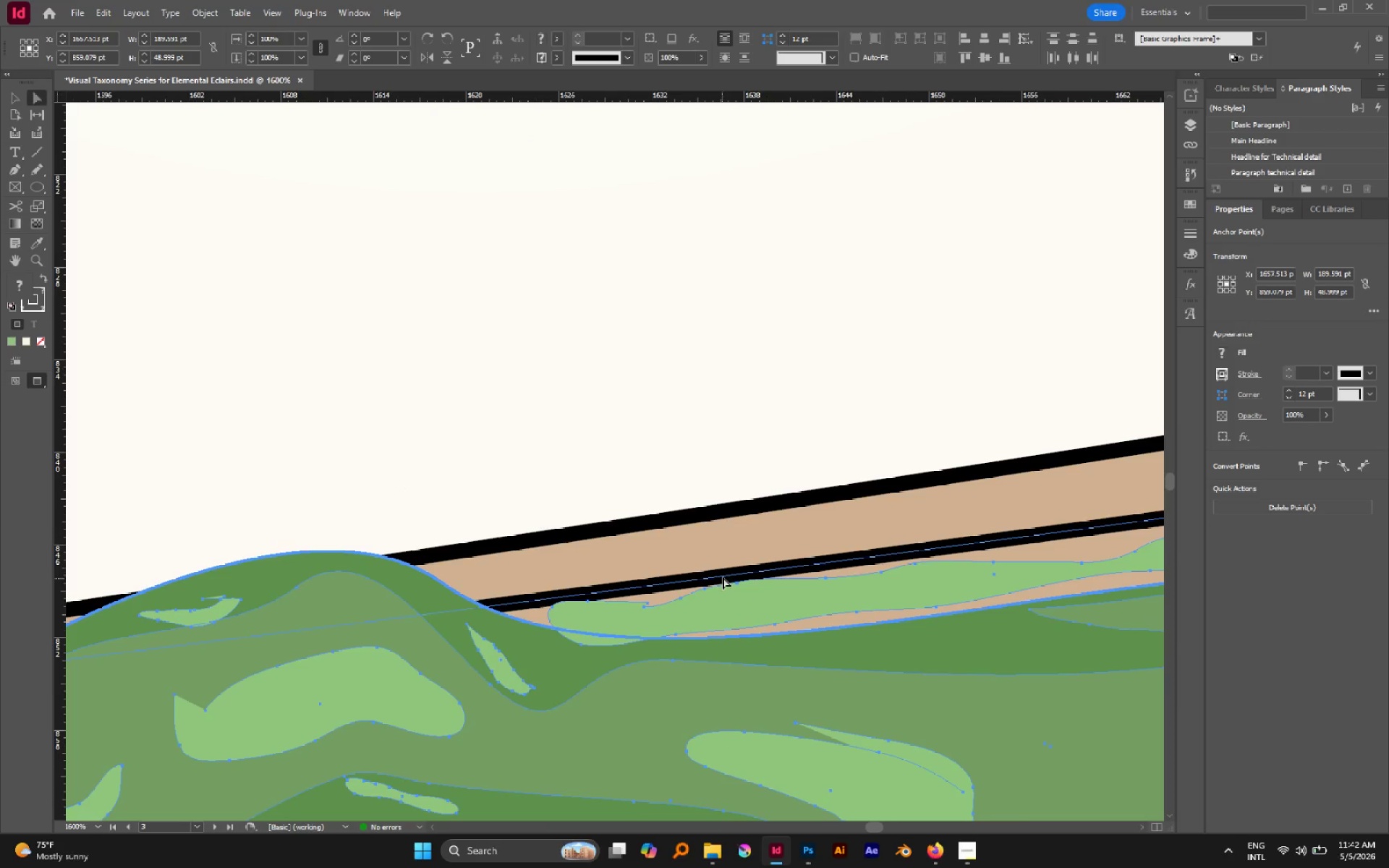 
hold_key(key=AltLeft, duration=0.45)
scroll: coordinate [658, 554], scroll_direction: down, amount: 2.0
 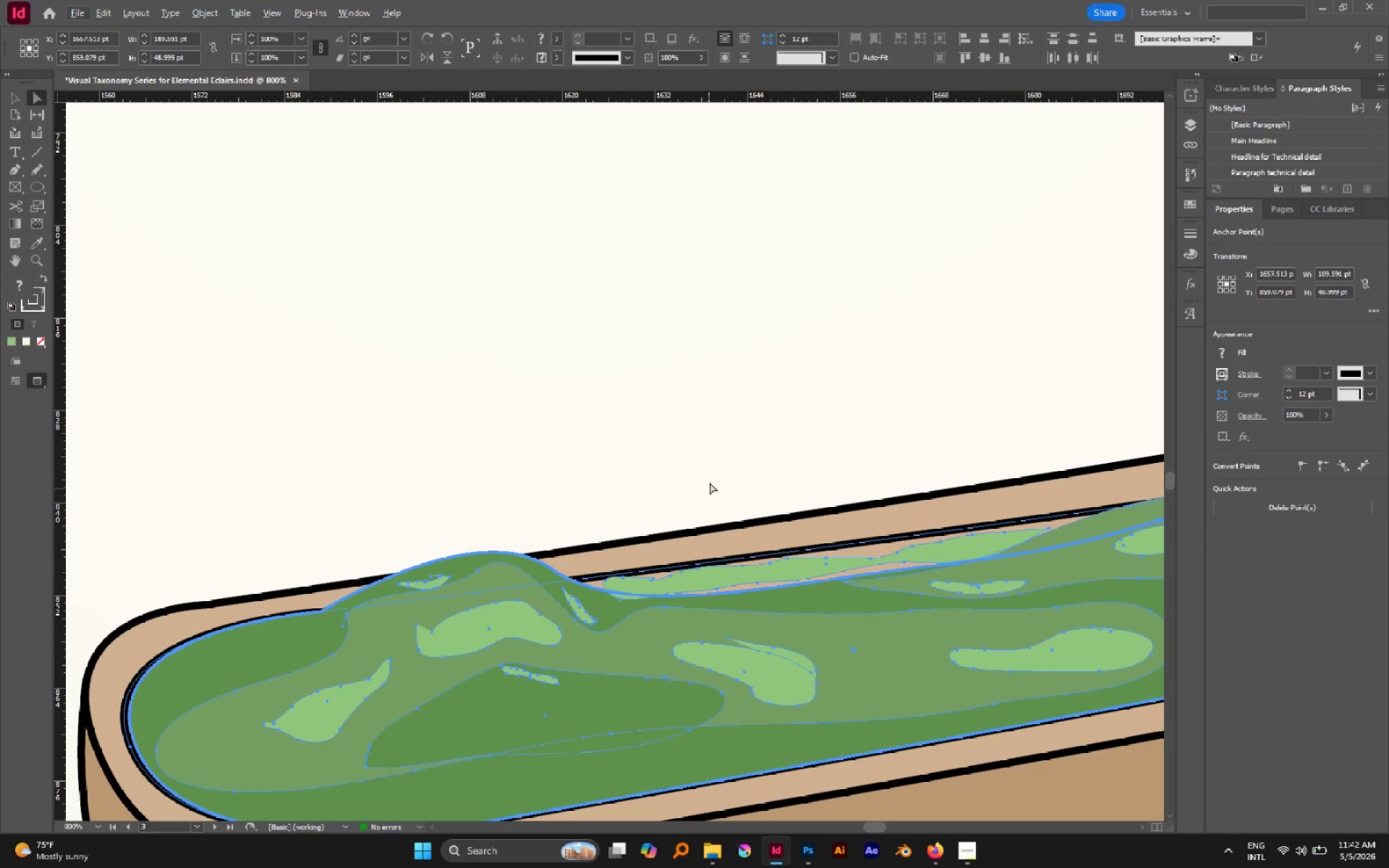 
left_click([710, 480])
 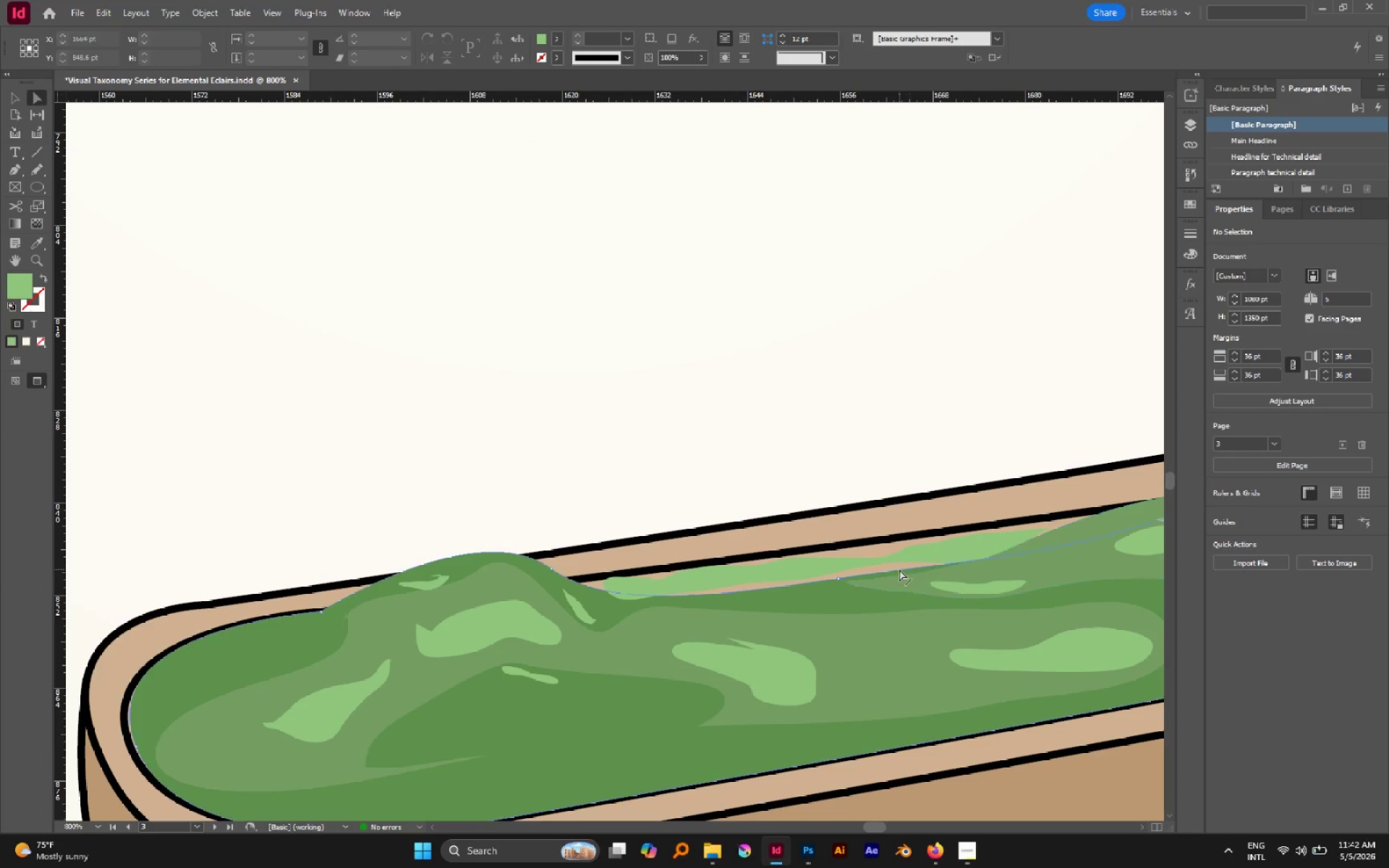 
left_click([899, 569])
 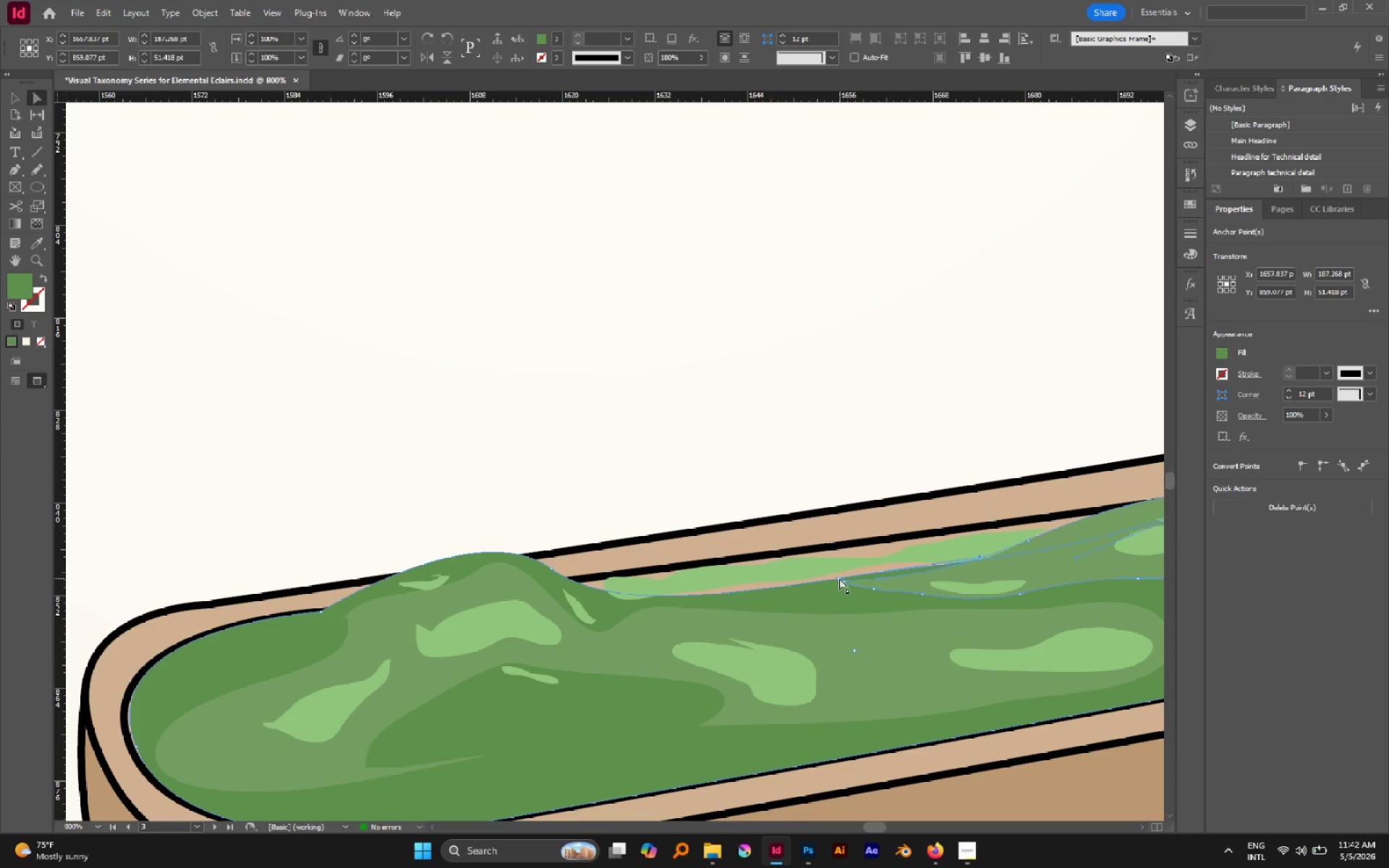 
left_click([839, 578])
 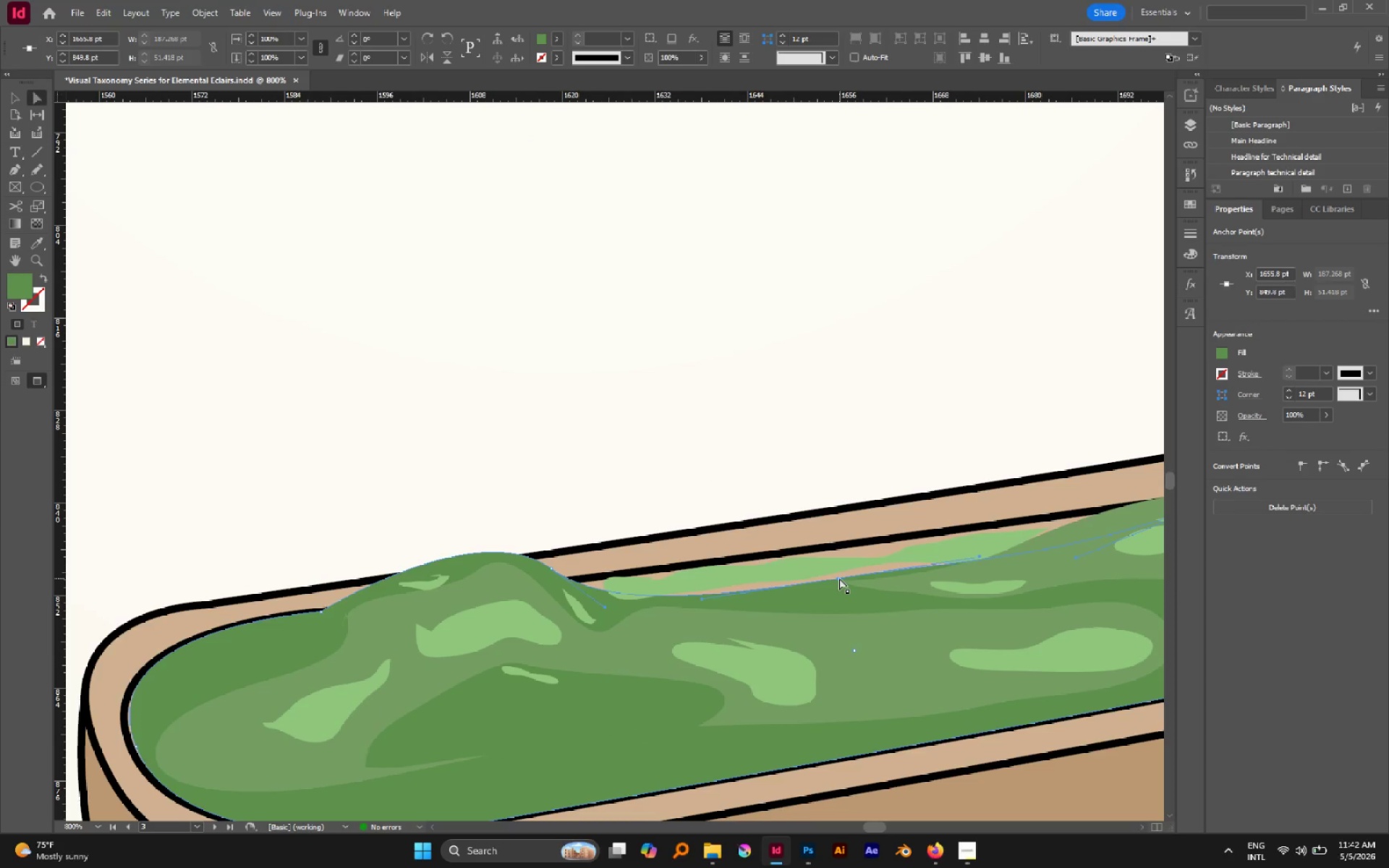 
left_click_drag(start_coordinate=[839, 578], to_coordinate=[840, 563])
 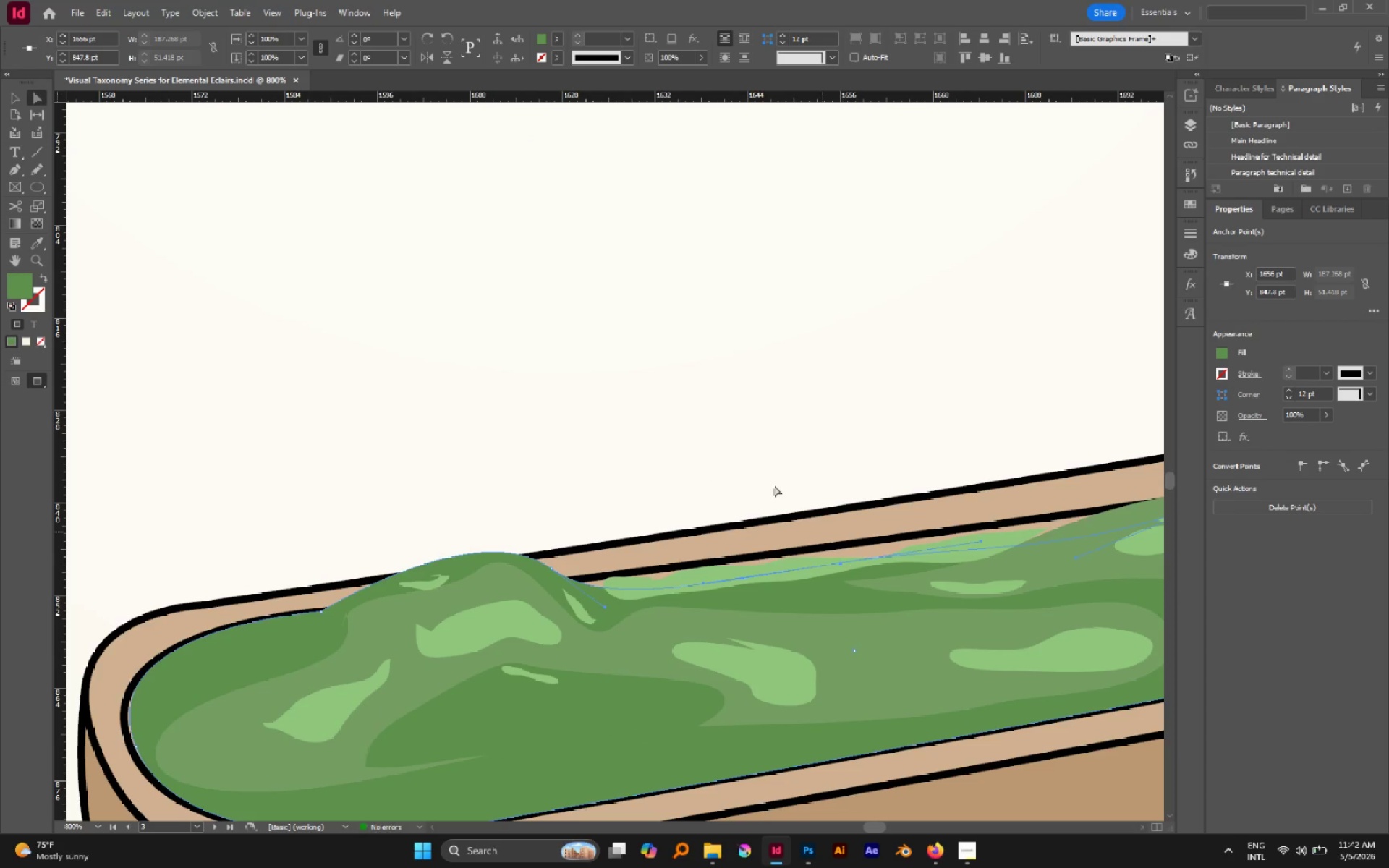 
left_click([644, 403])
 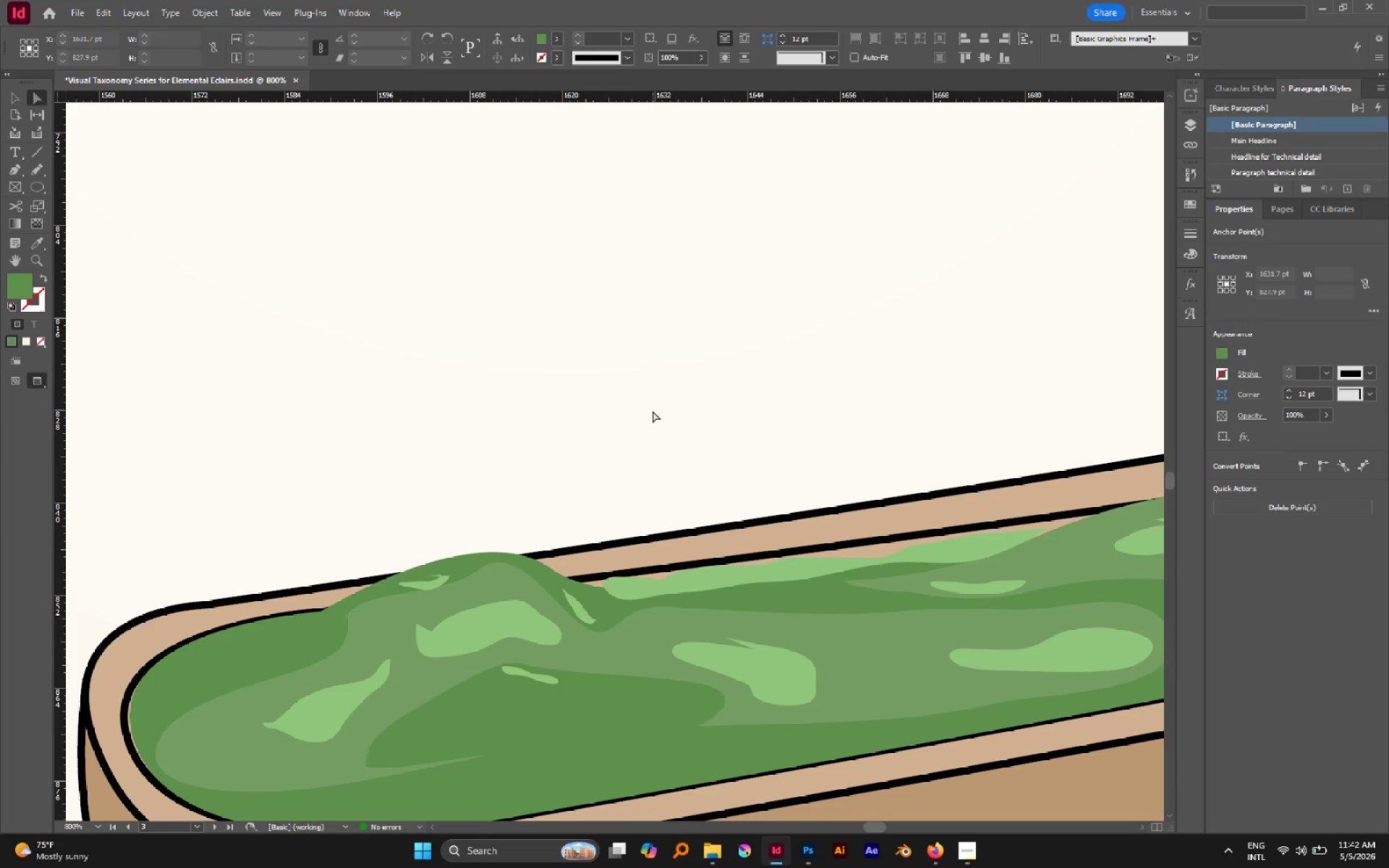 
hold_key(key=AltLeft, duration=0.47)
scroll: coordinate [653, 412], scroll_direction: down, amount: 5.0
 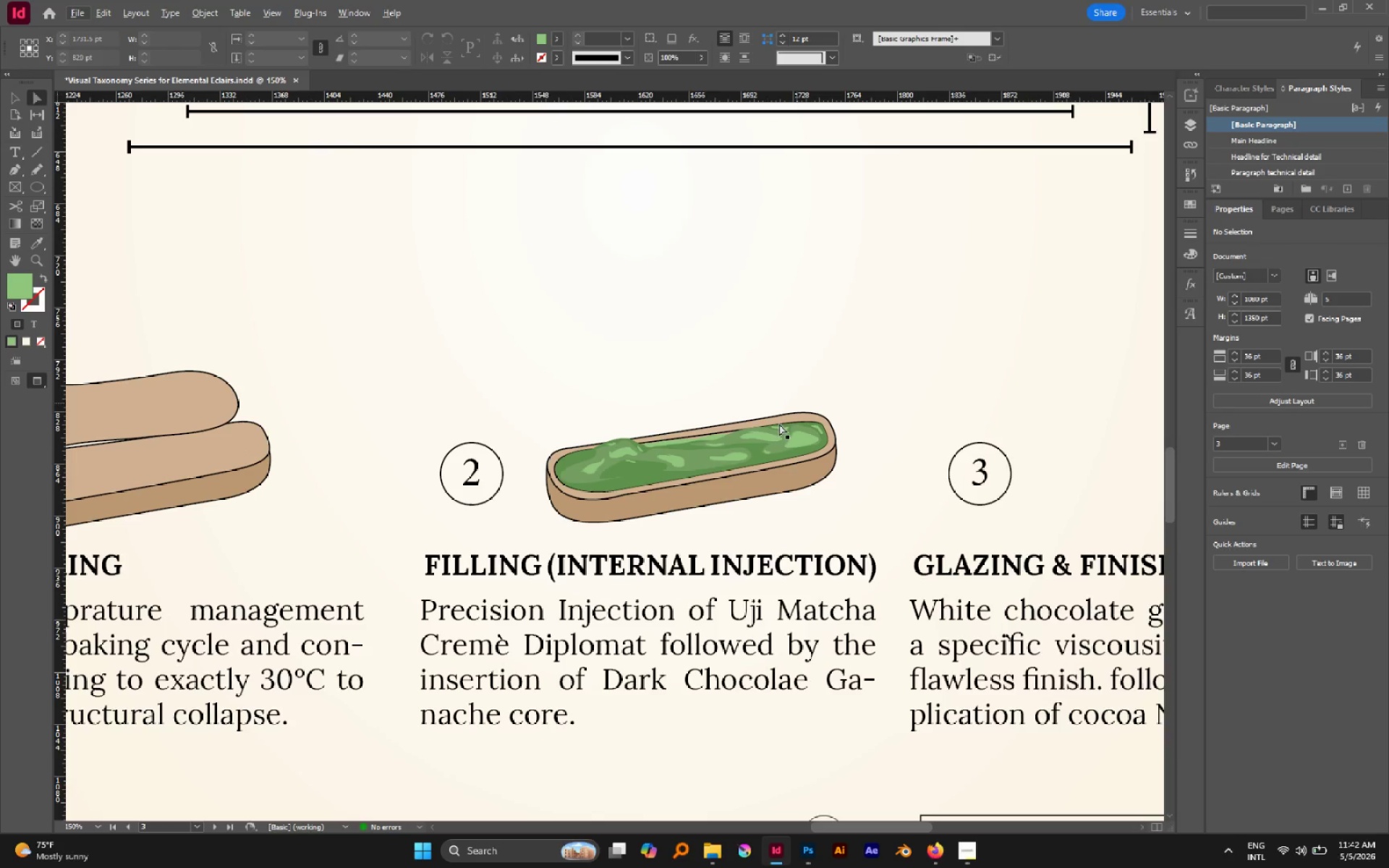 
hold_key(key=AltLeft, duration=0.88)
scroll: coordinate [584, 469], scroll_direction: up, amount: 5.0
 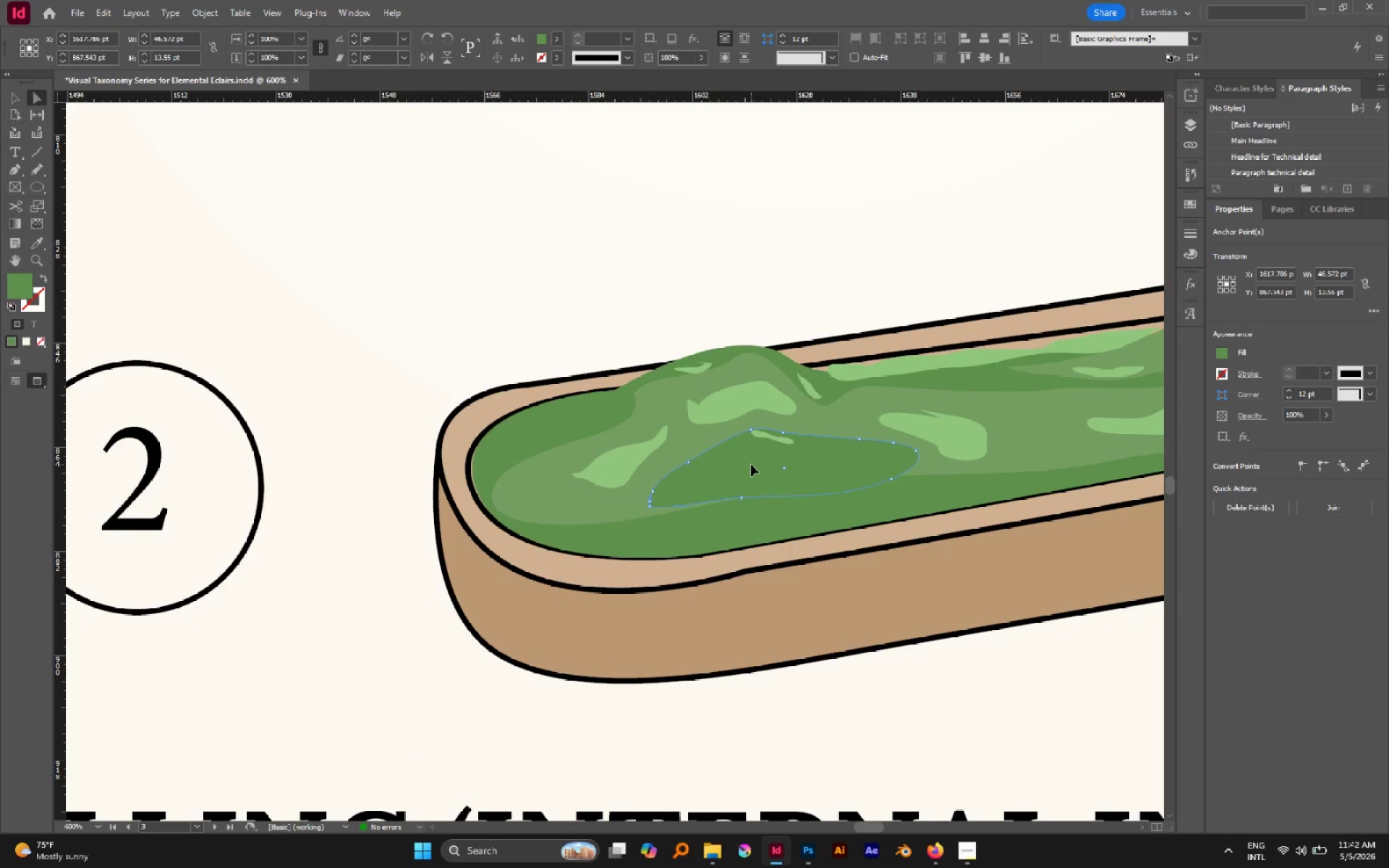 
key(I)
 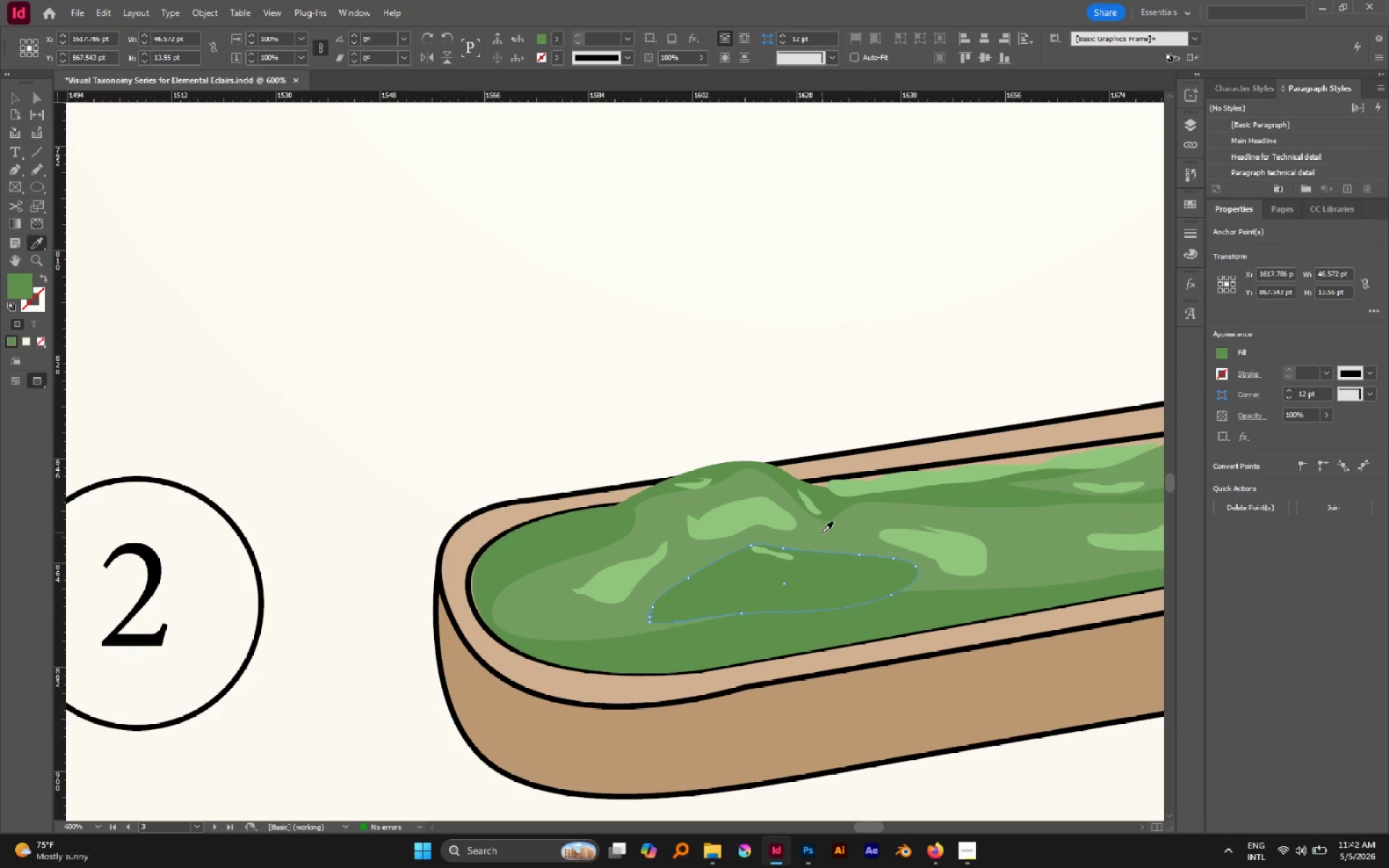 
scroll: coordinate [751, 464], scroll_direction: up, amount: 2.0
 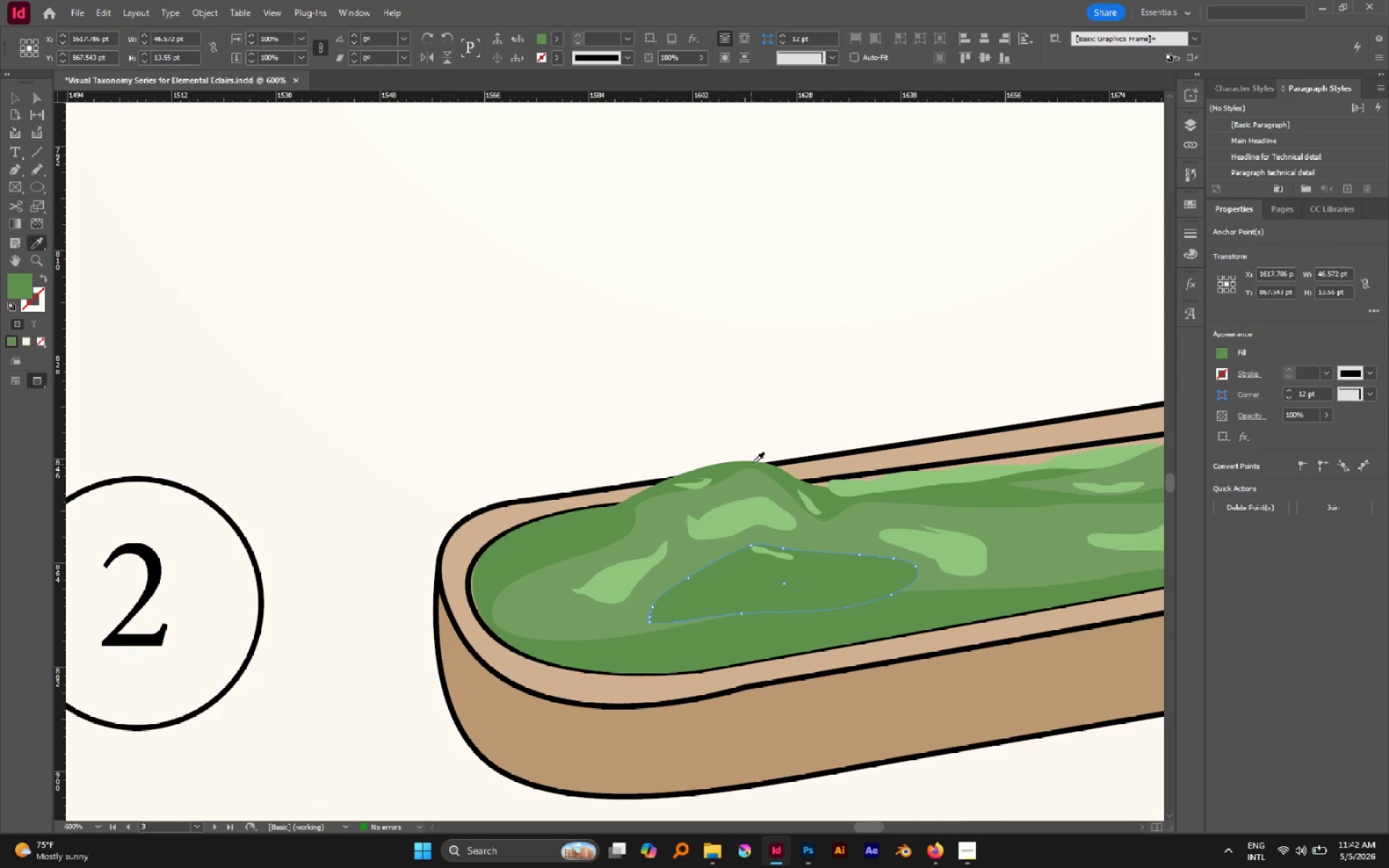 
left_click([823, 532])
 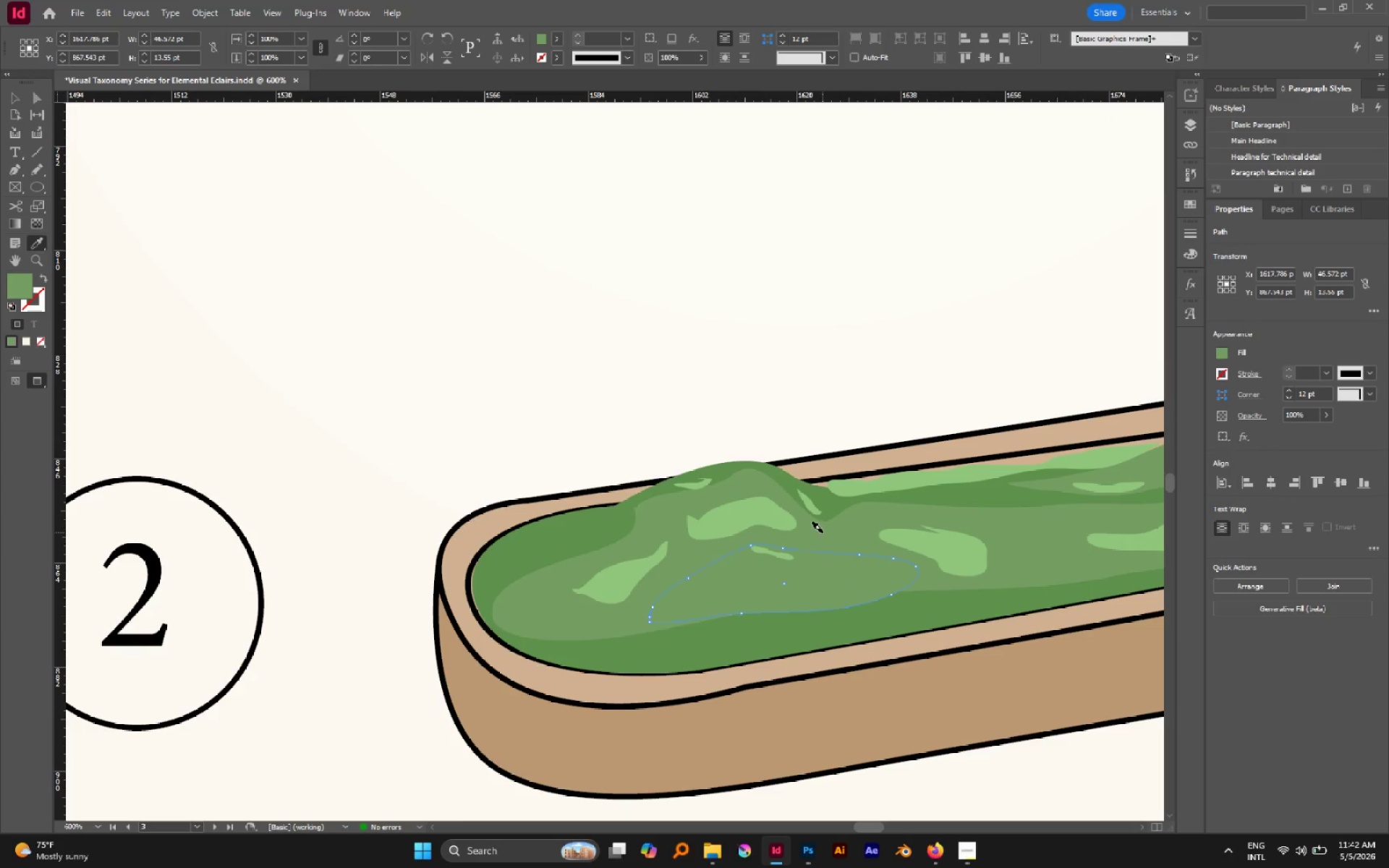 
key(A)
 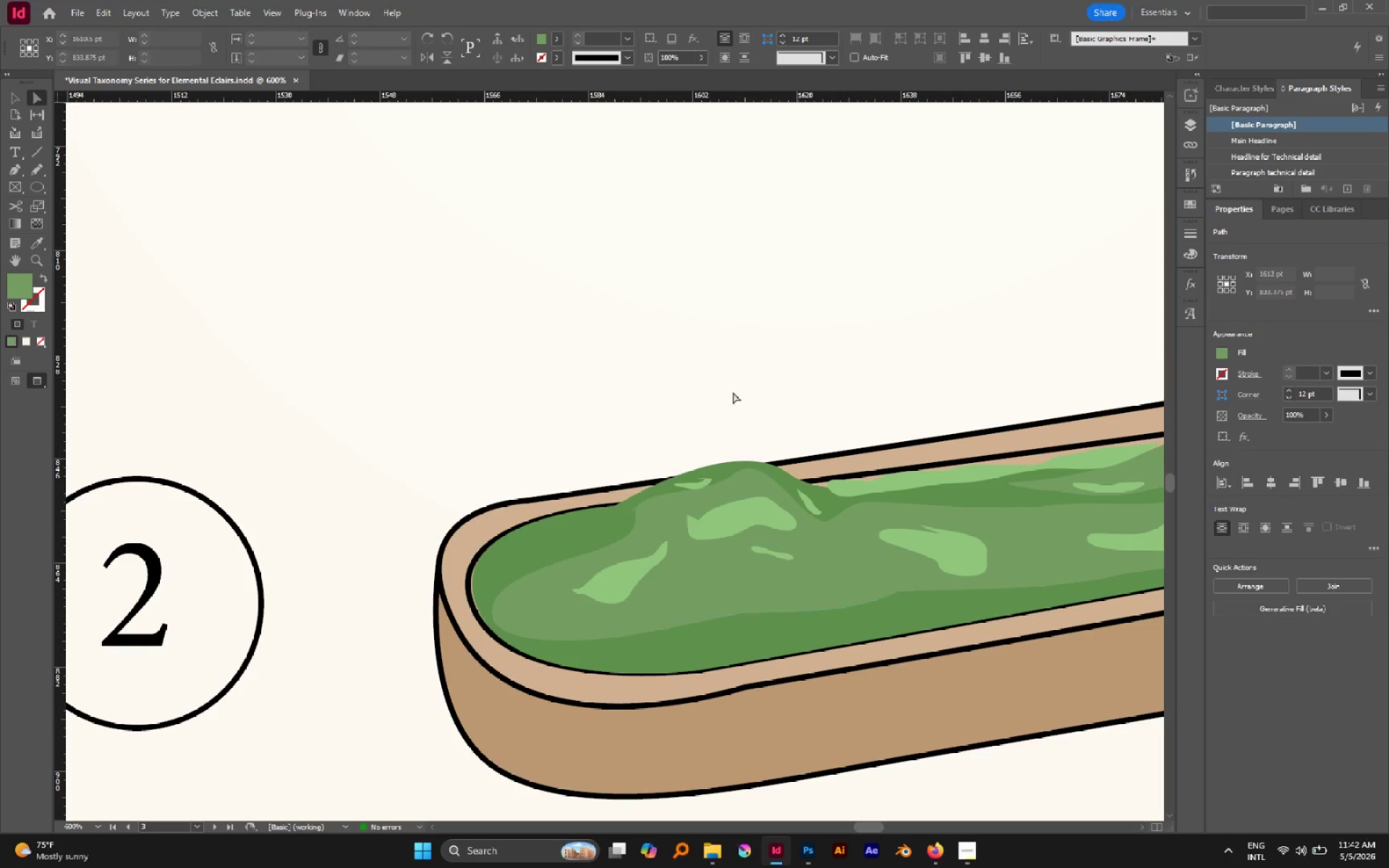 
hold_key(key=AltLeft, duration=0.62)
scroll: coordinate [681, 412], scroll_direction: down, amount: 2.0
 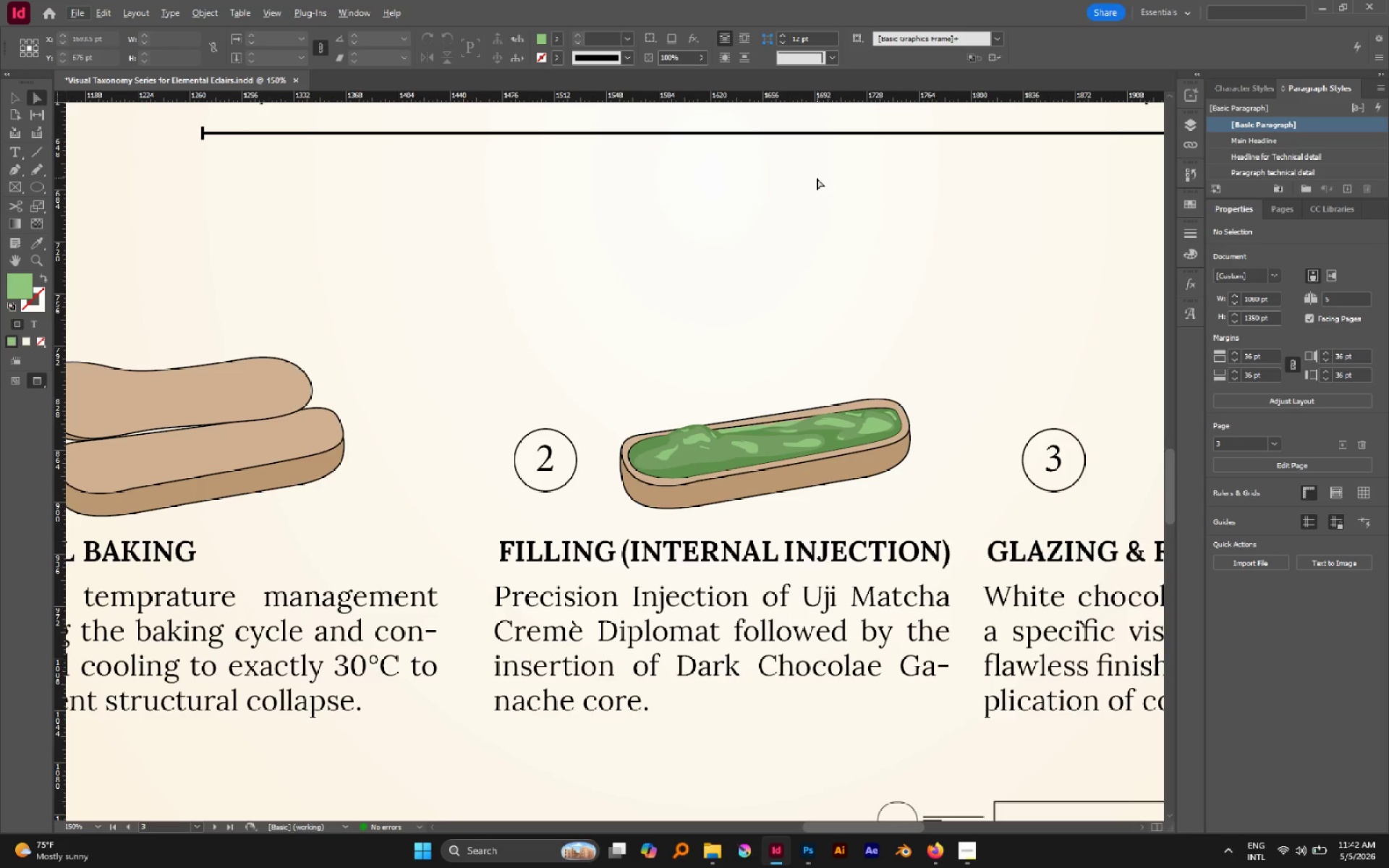 
wait(10.65)
 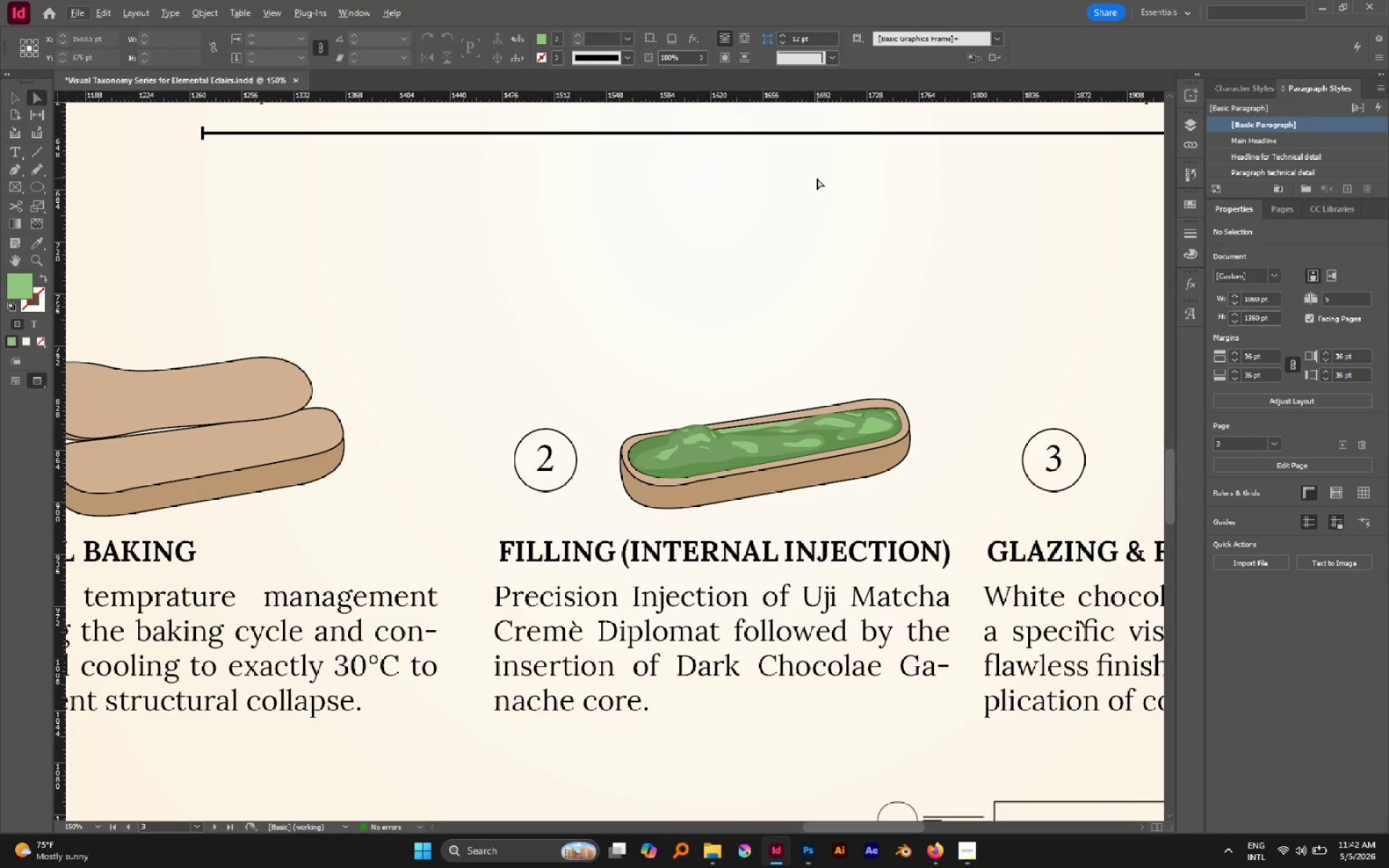 
type(MN)
 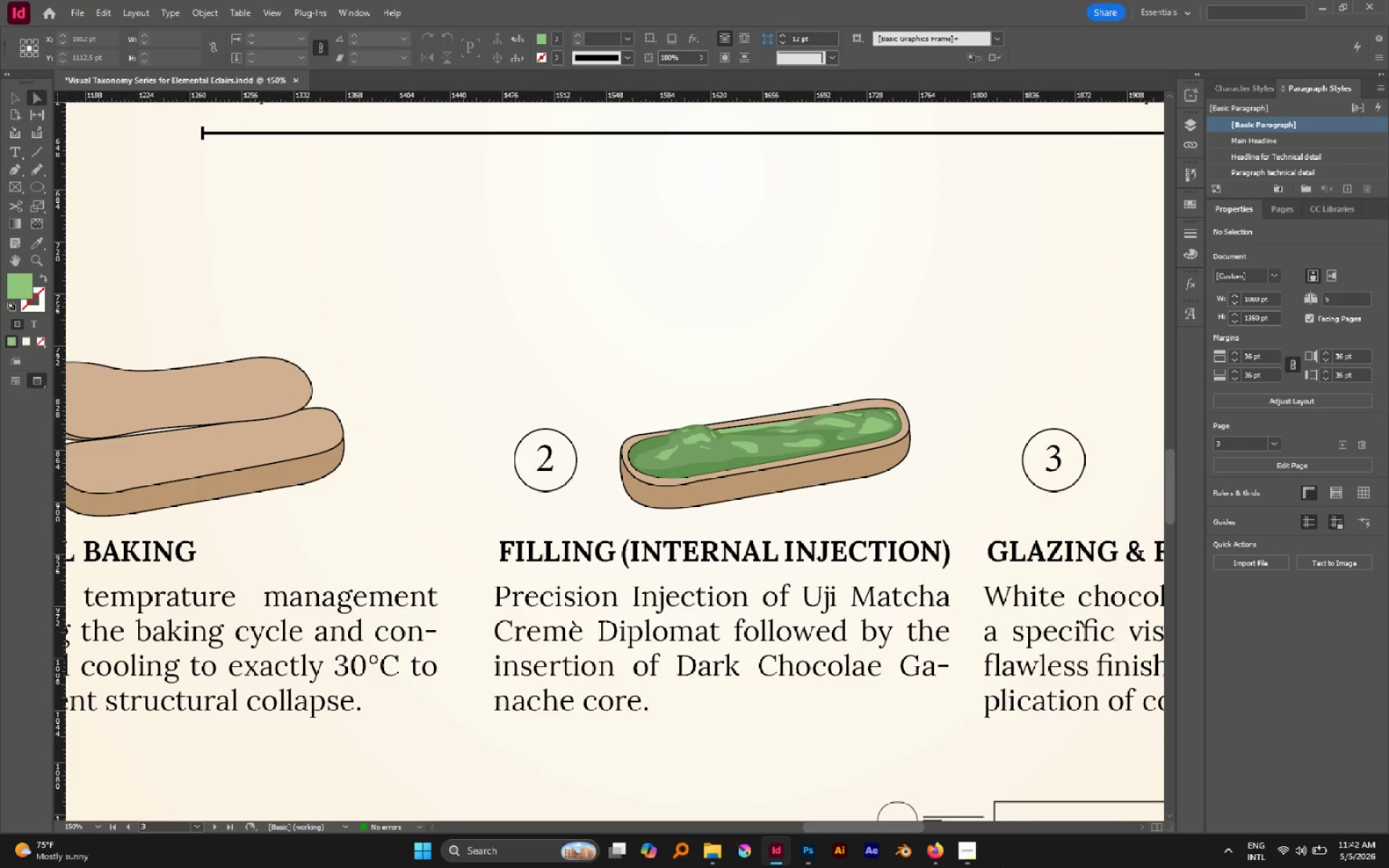 
left_click([982, 862])